 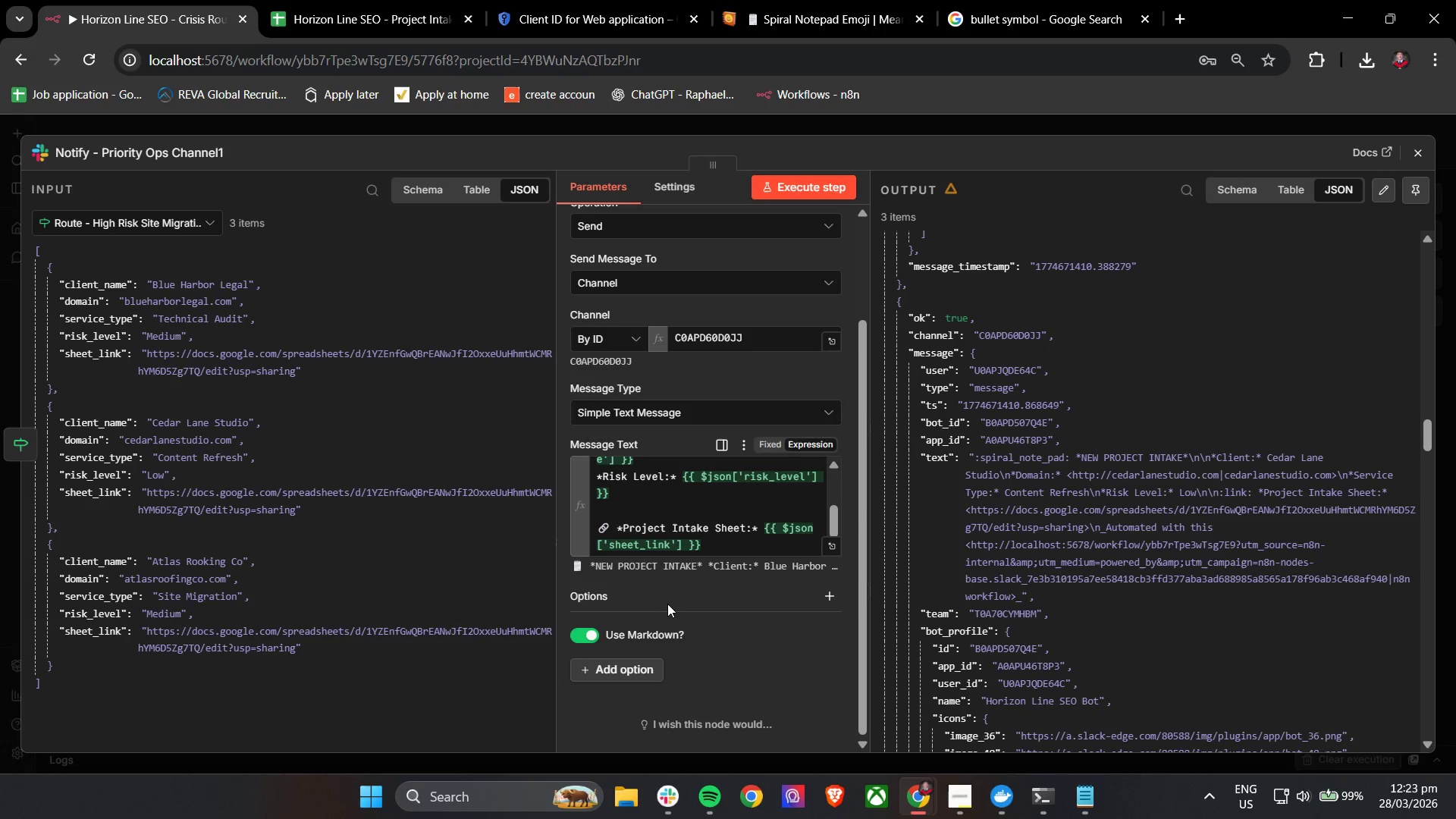 
left_click([670, 196])
 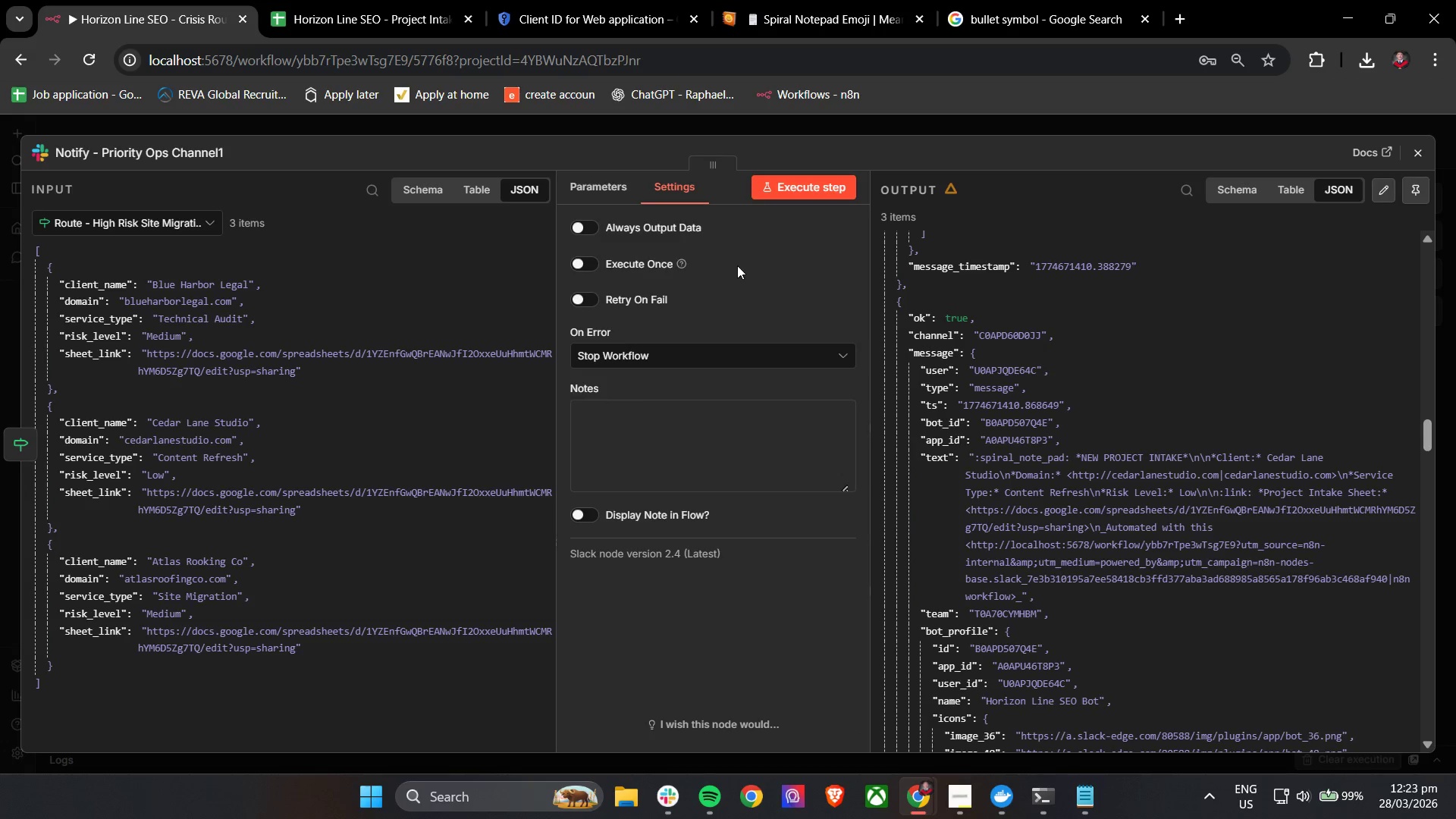 
scroll: coordinate [721, 389], scroll_direction: down, amount: 4.0
 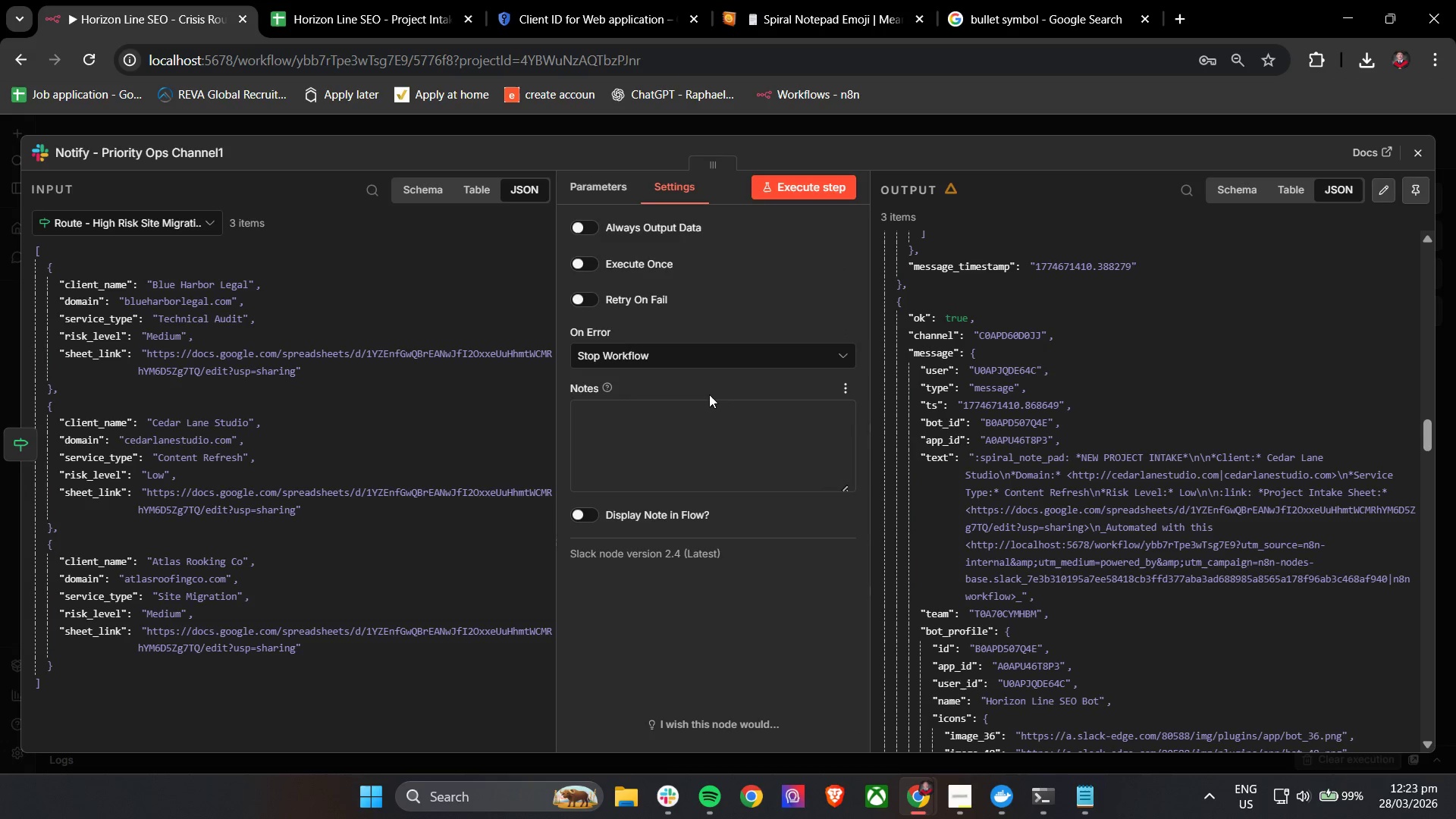 
scroll: coordinate [717, 385], scroll_direction: up, amount: 6.0
 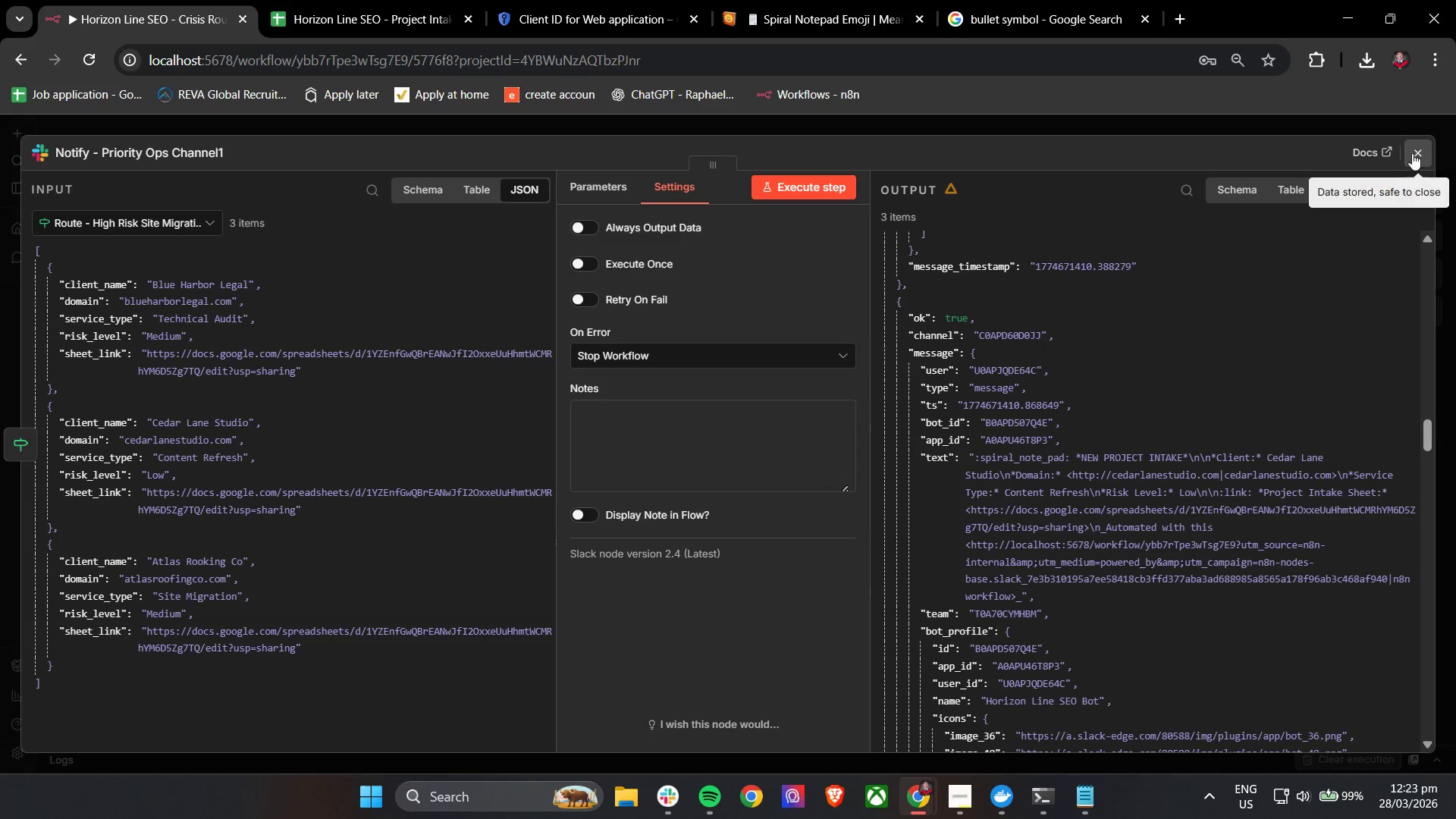 
left_click([1414, 153])
 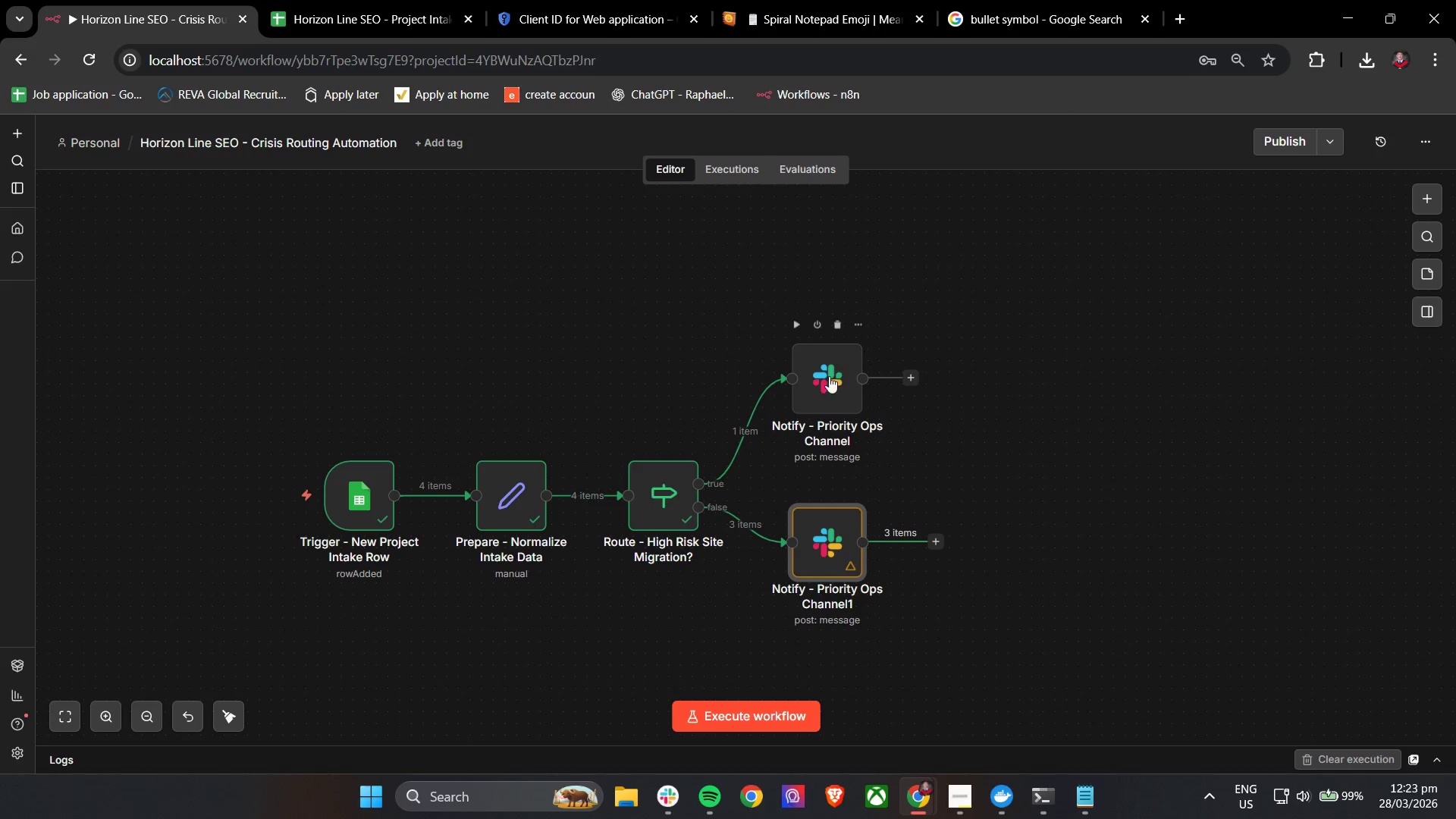 
double_click([824, 384])
 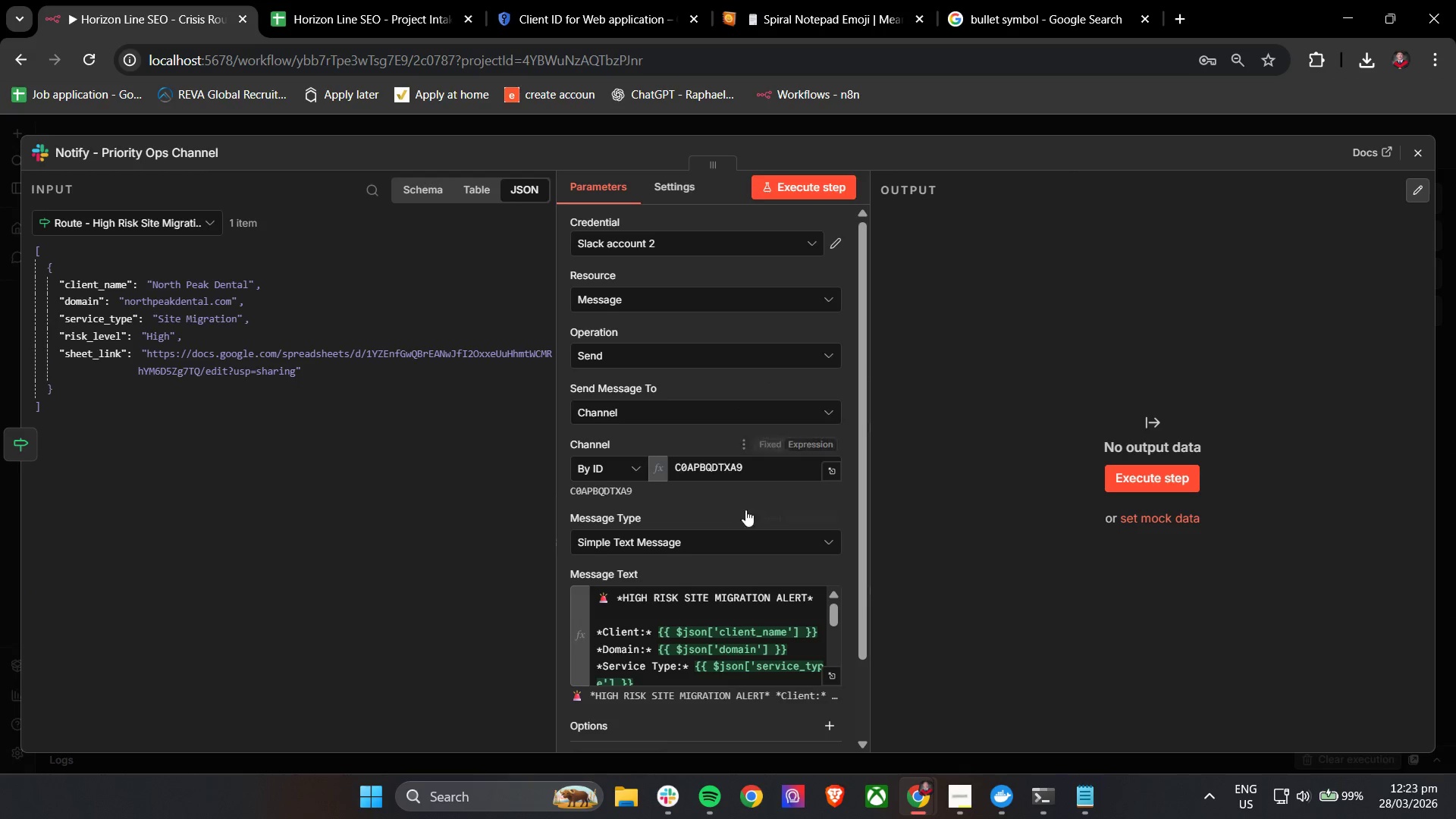 
scroll: coordinate [760, 515], scroll_direction: down, amount: 5.0
 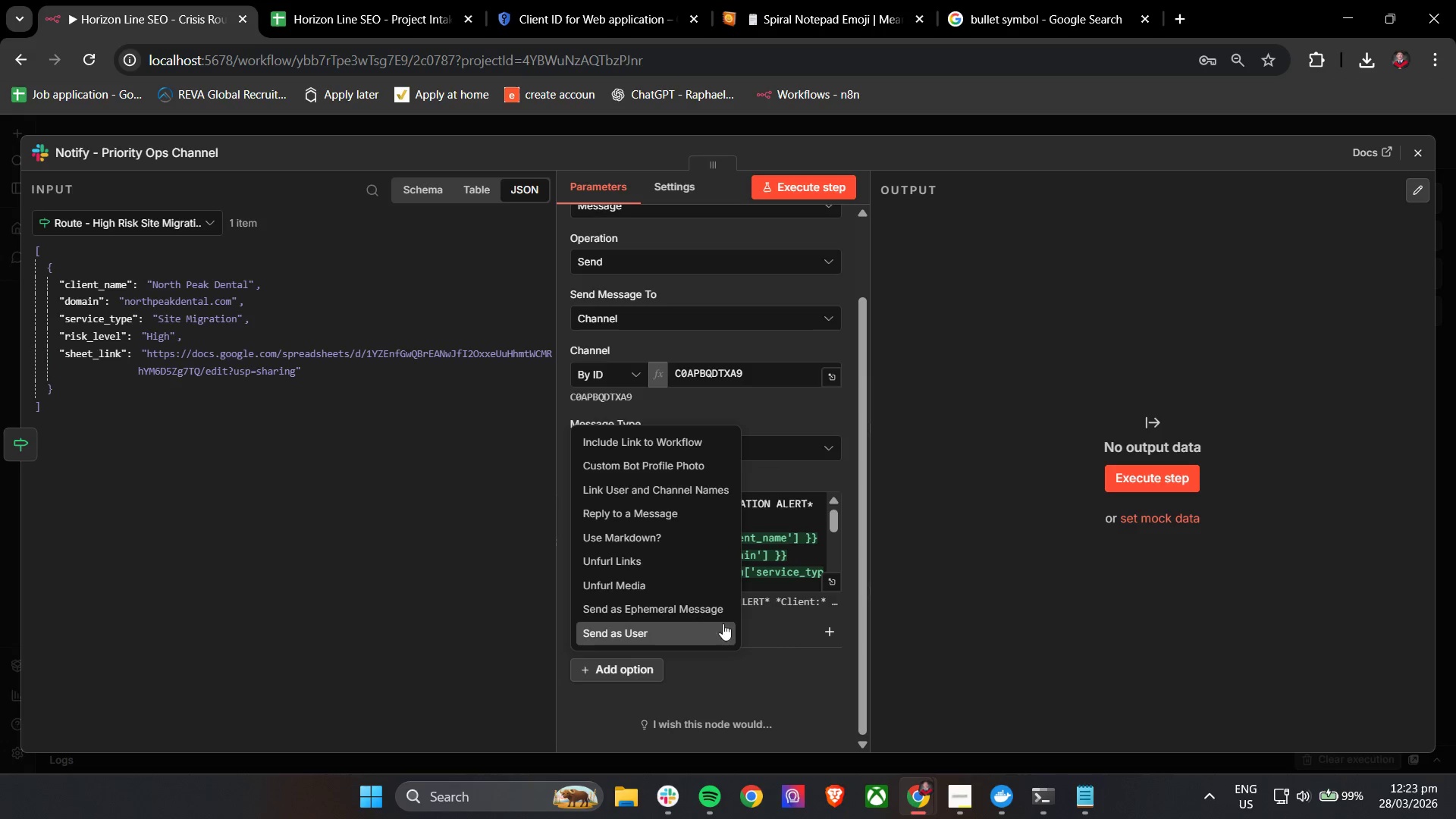 
left_click([758, 643])
 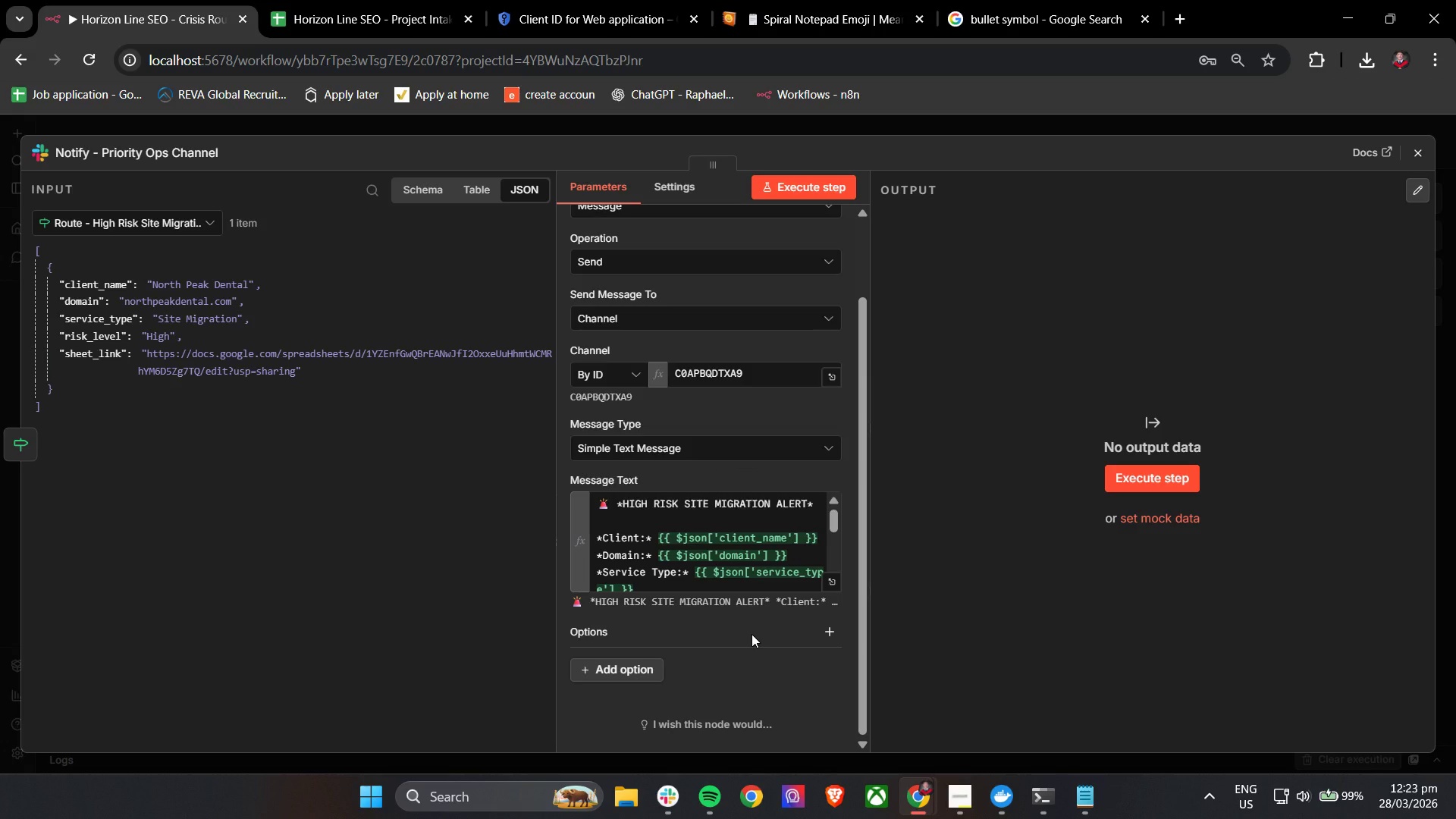 
wait(8.58)
 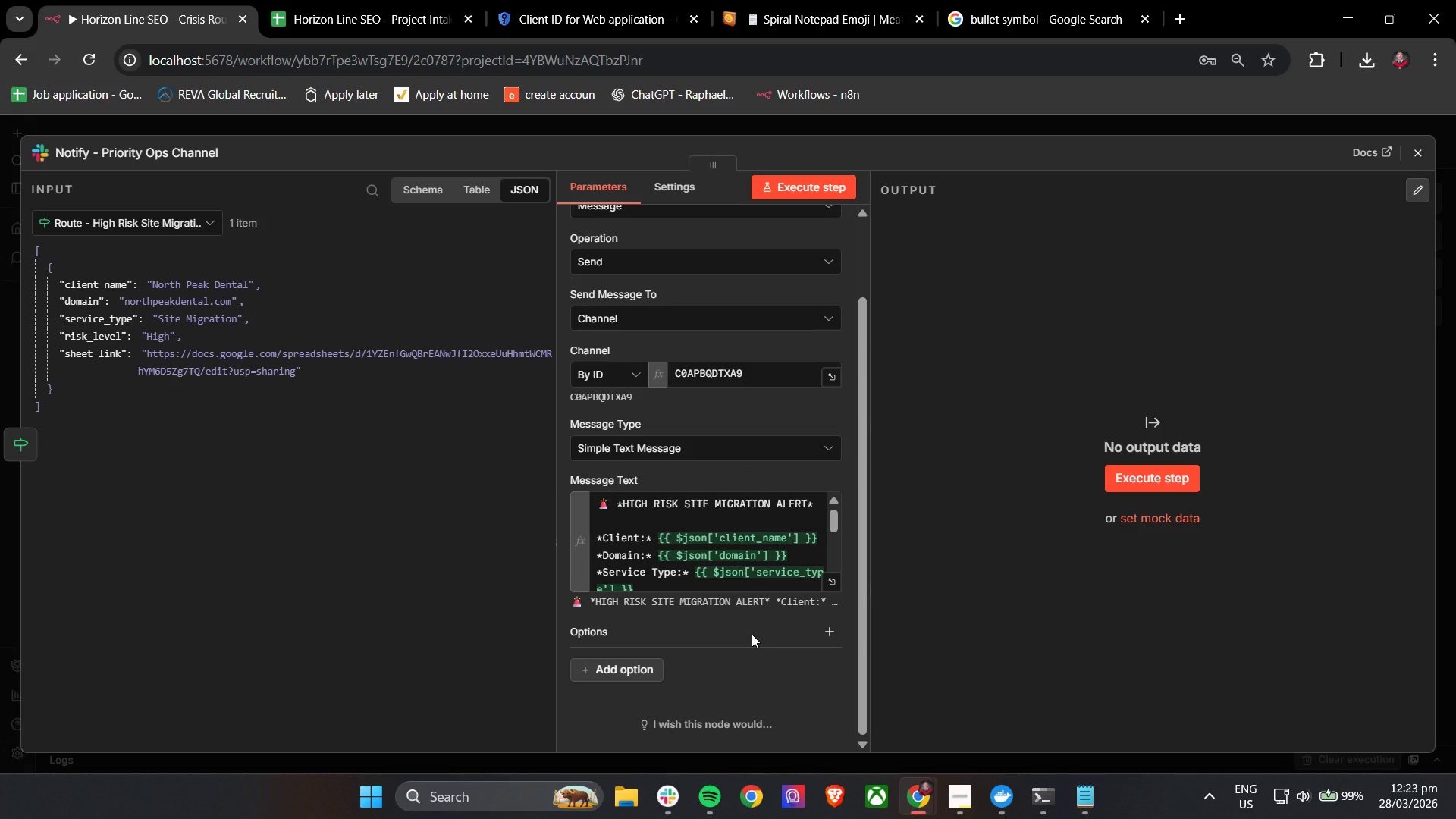 
scroll: coordinate [752, 566], scroll_direction: up, amount: 6.0
 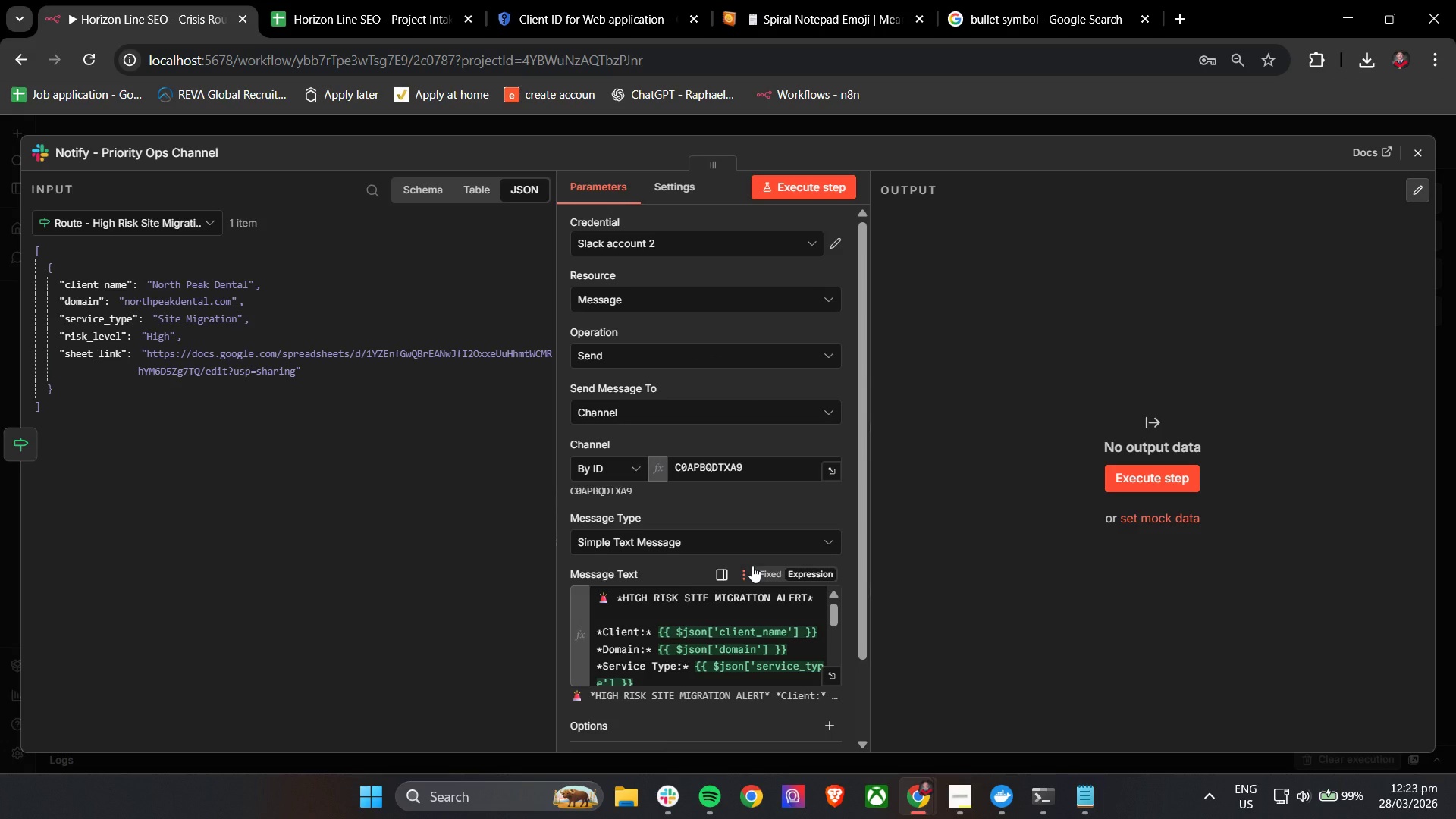 
wait(11.63)
 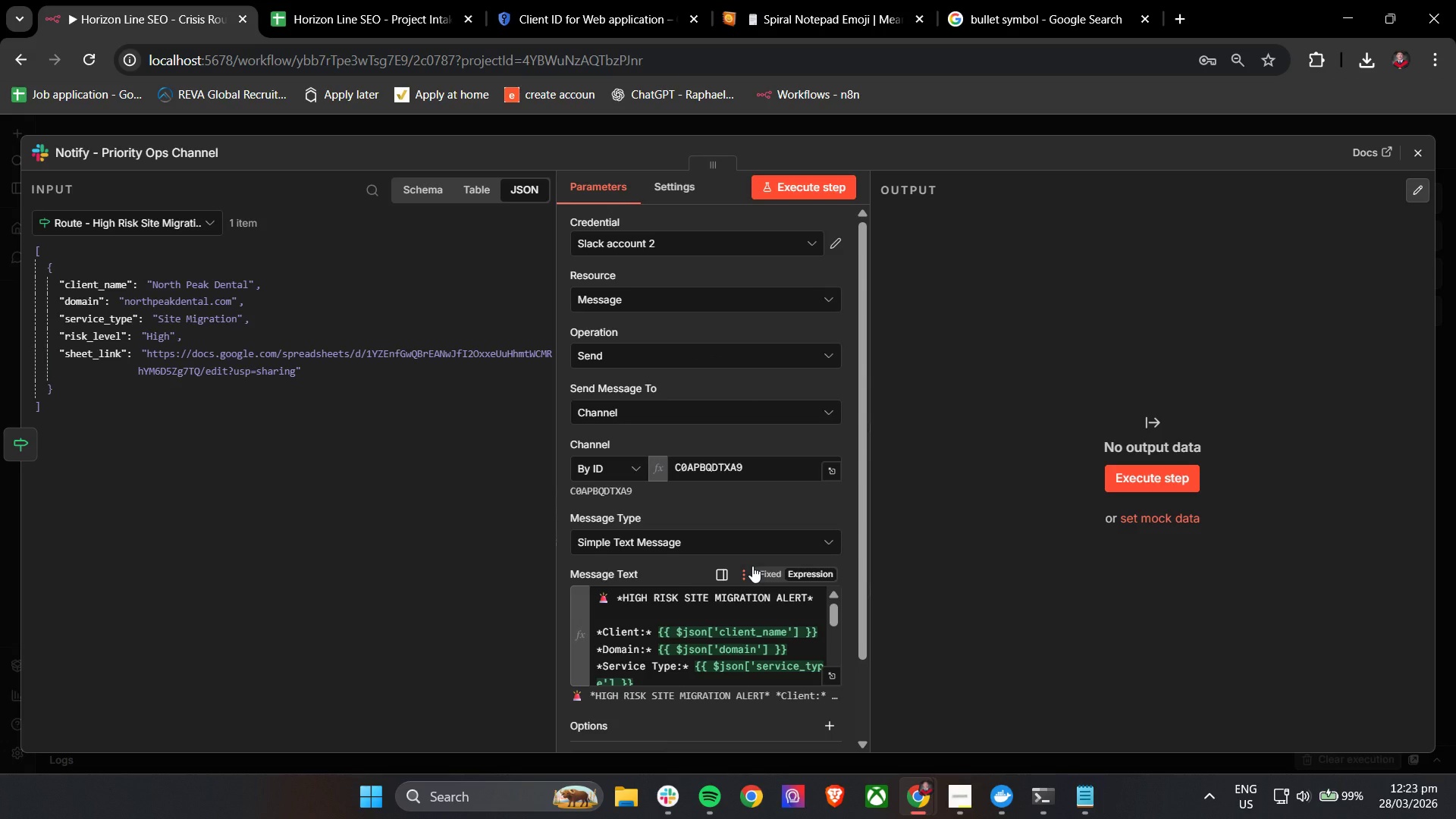 
scroll: coordinate [645, 702], scroll_direction: down, amount: 3.0
 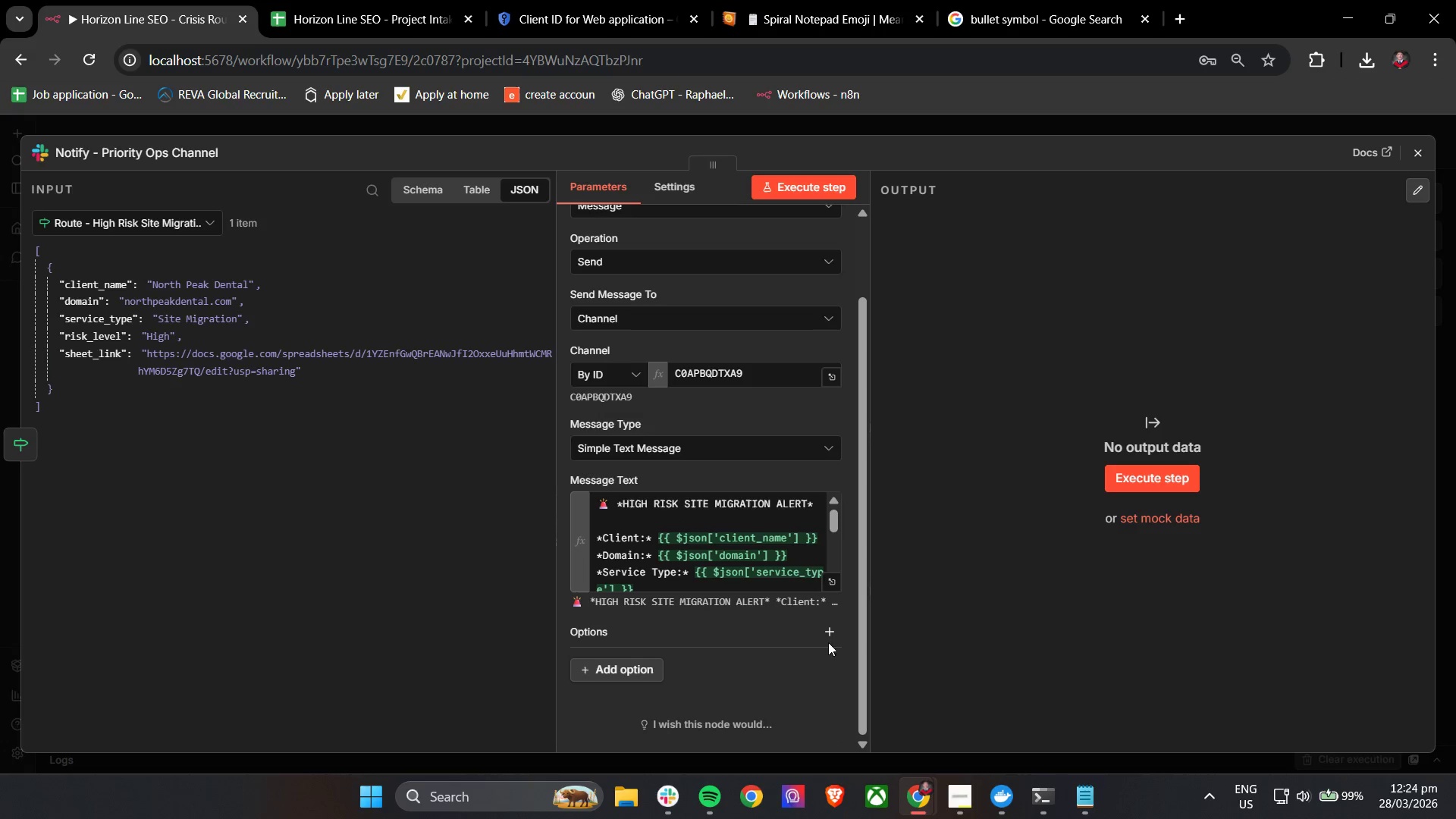 
left_click([828, 628])
 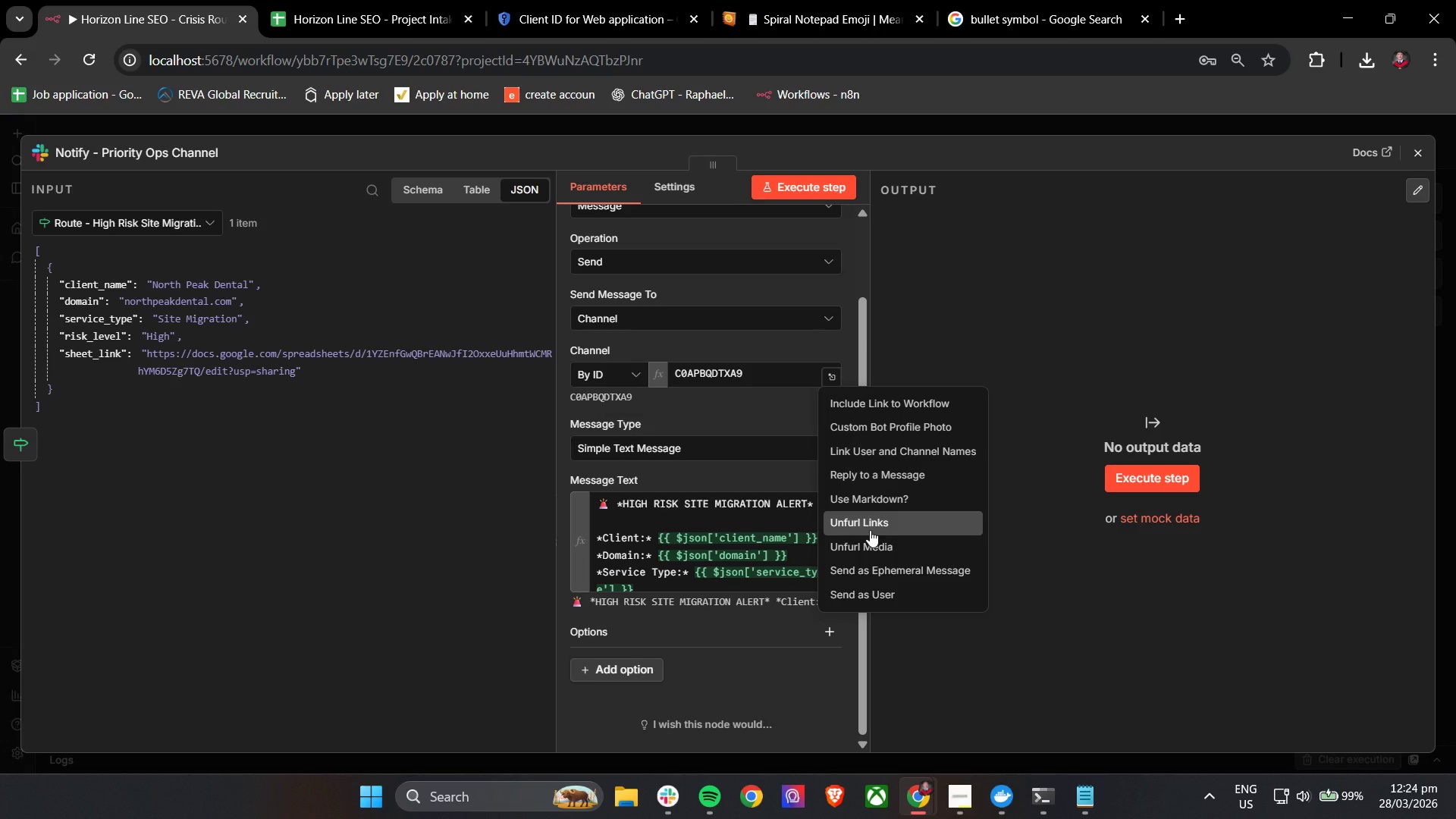 
wait(9.33)
 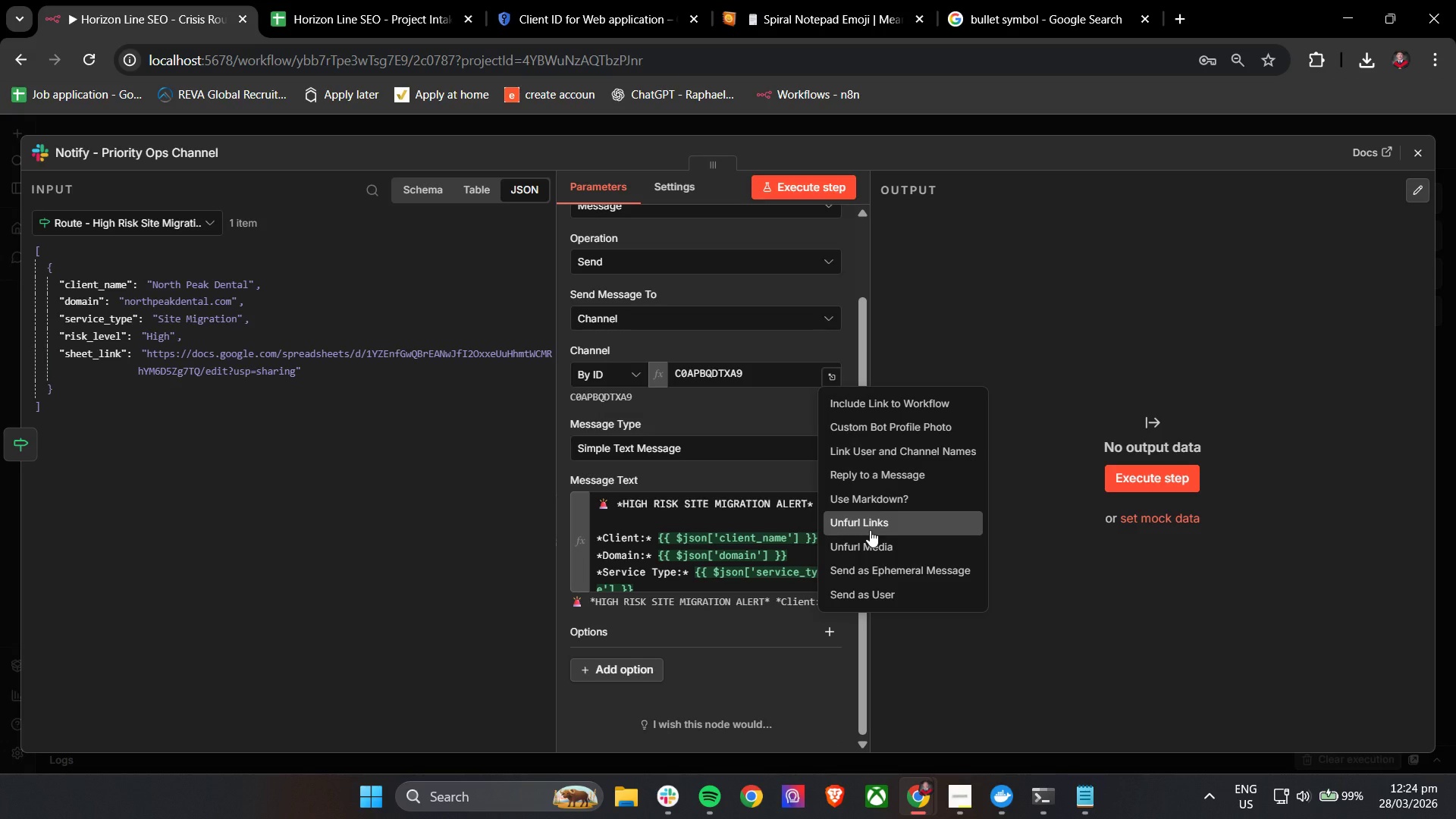 
left_click([908, 412])
 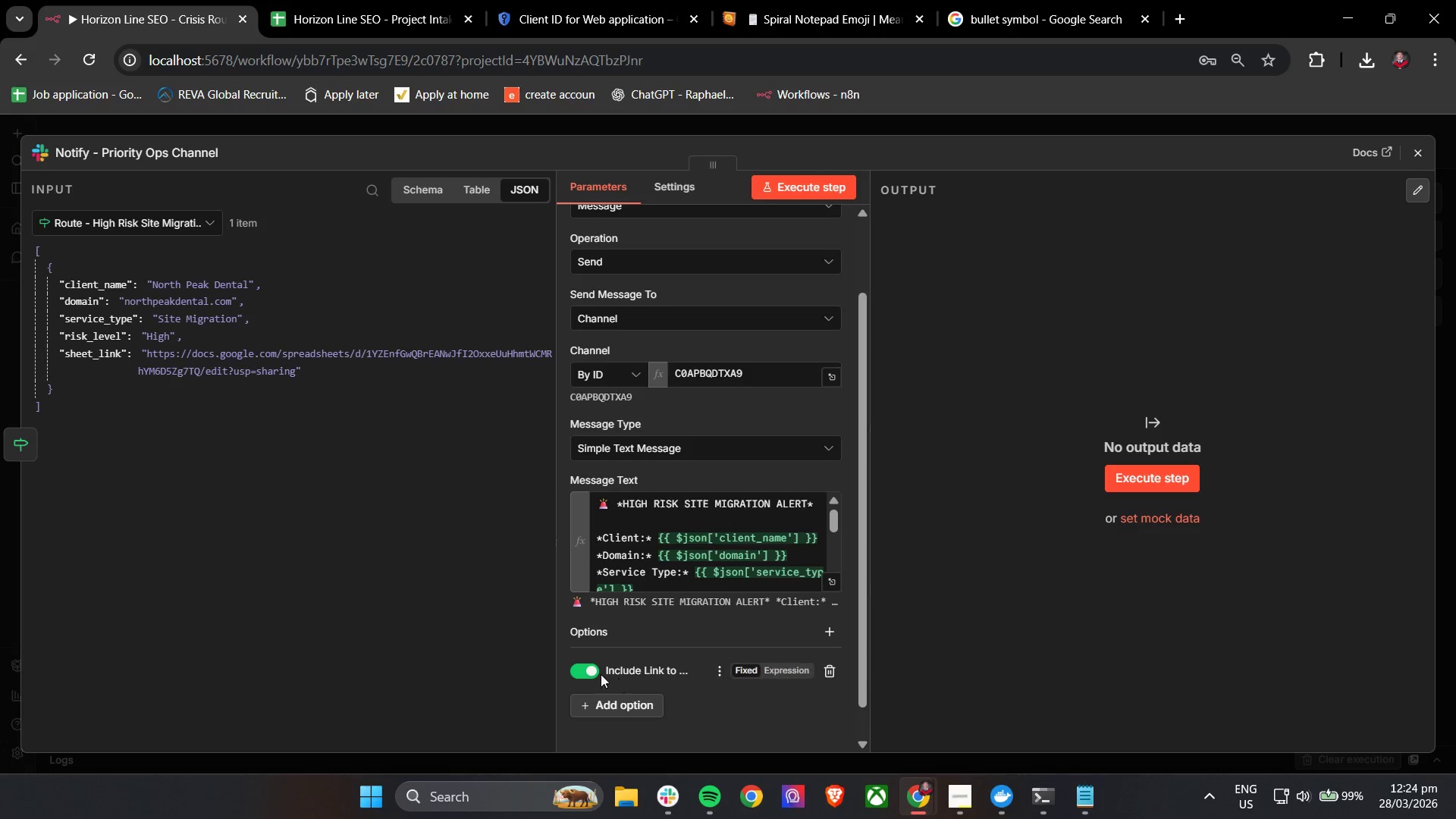 
left_click([582, 671])
 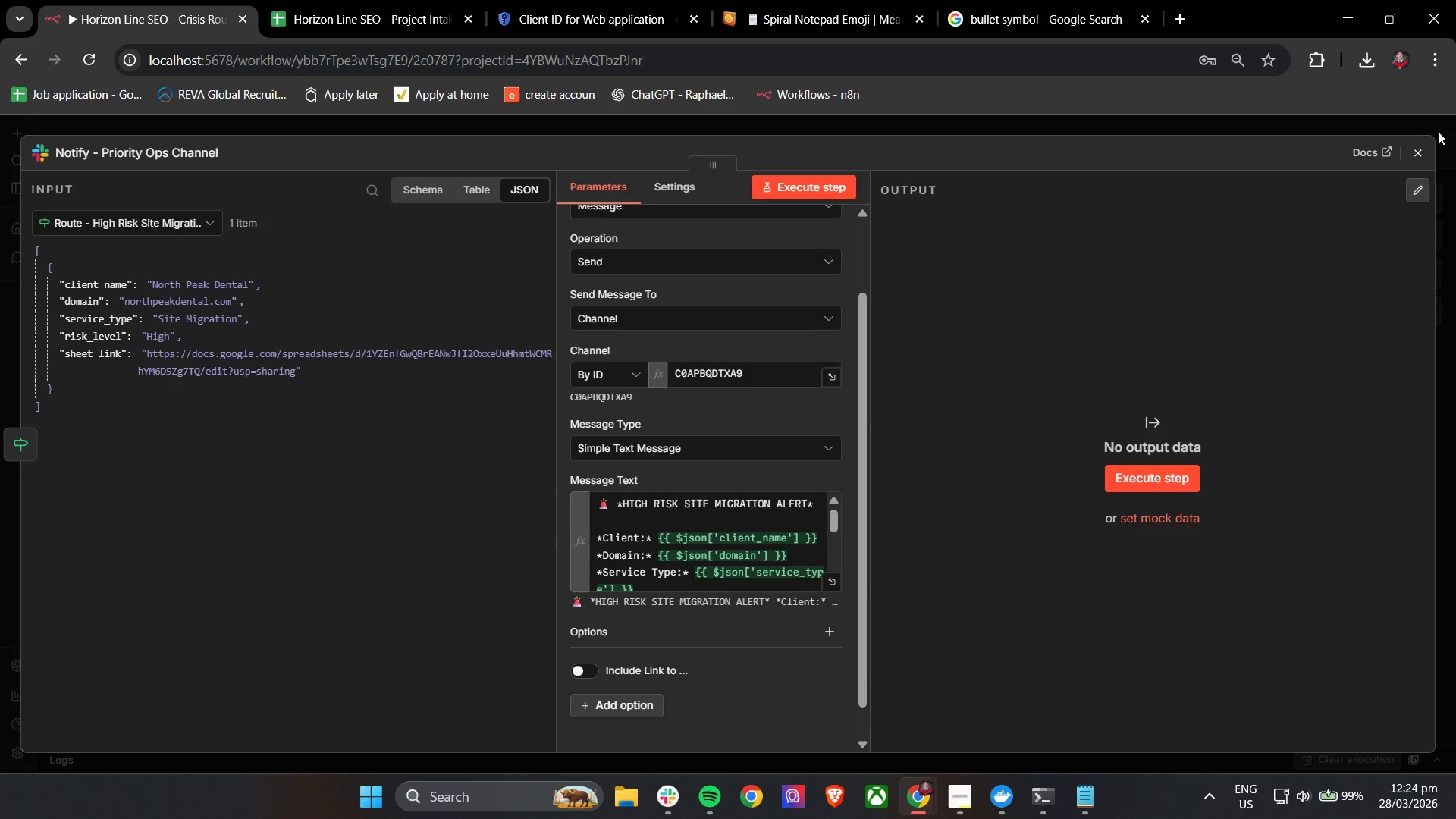 
left_click([1420, 148])
 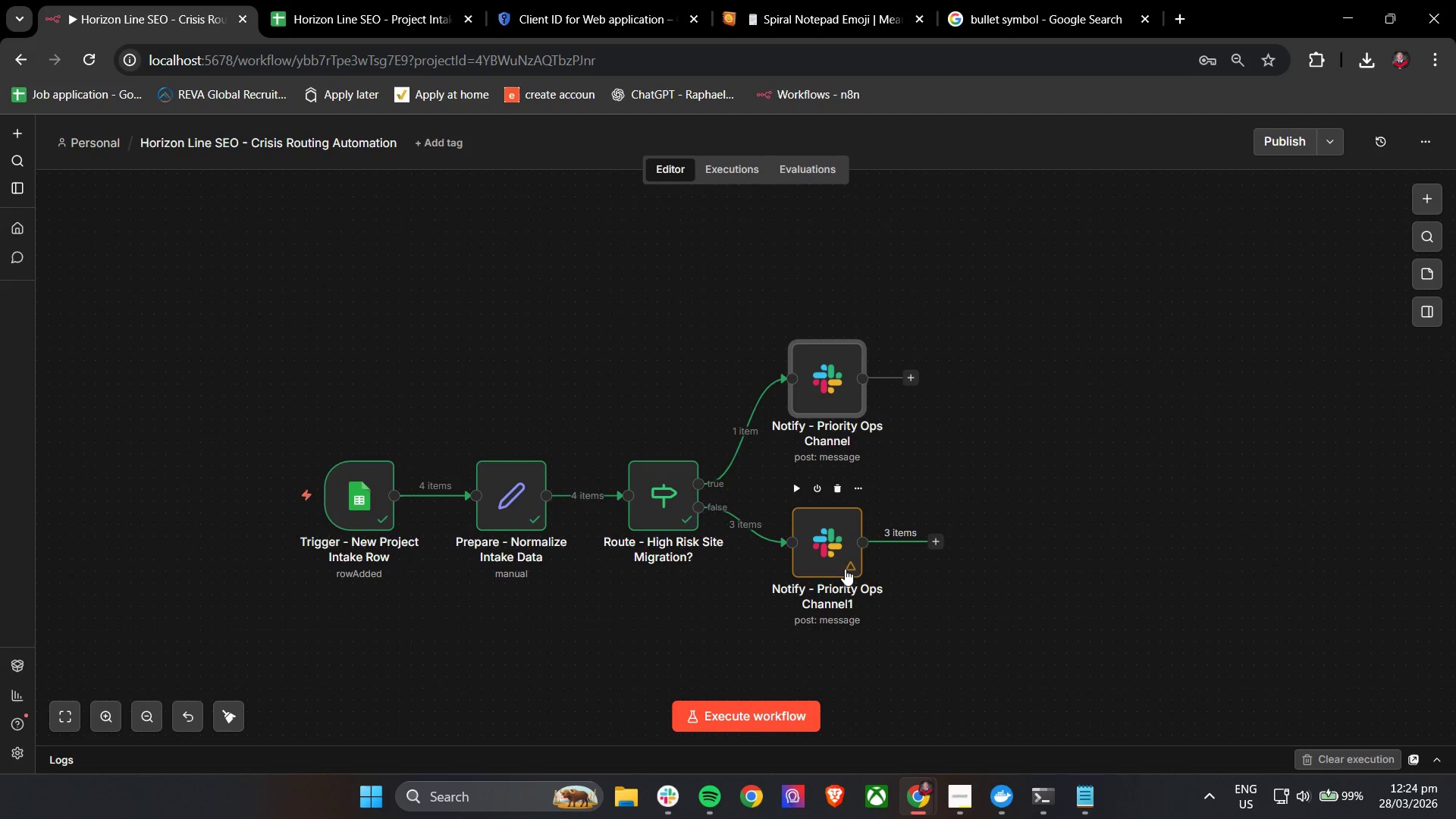 
left_click([840, 563])
 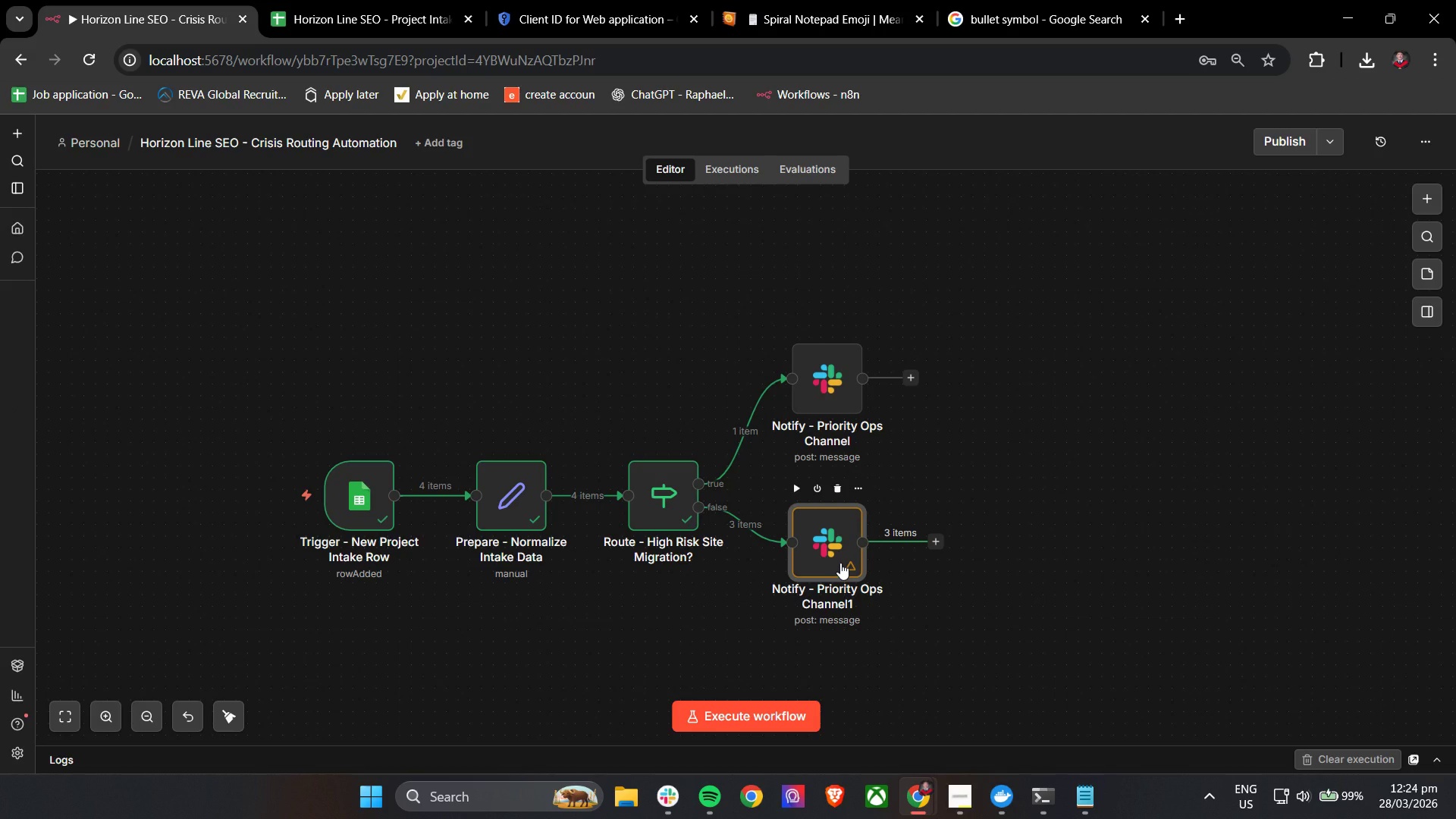 
double_click([840, 563])
 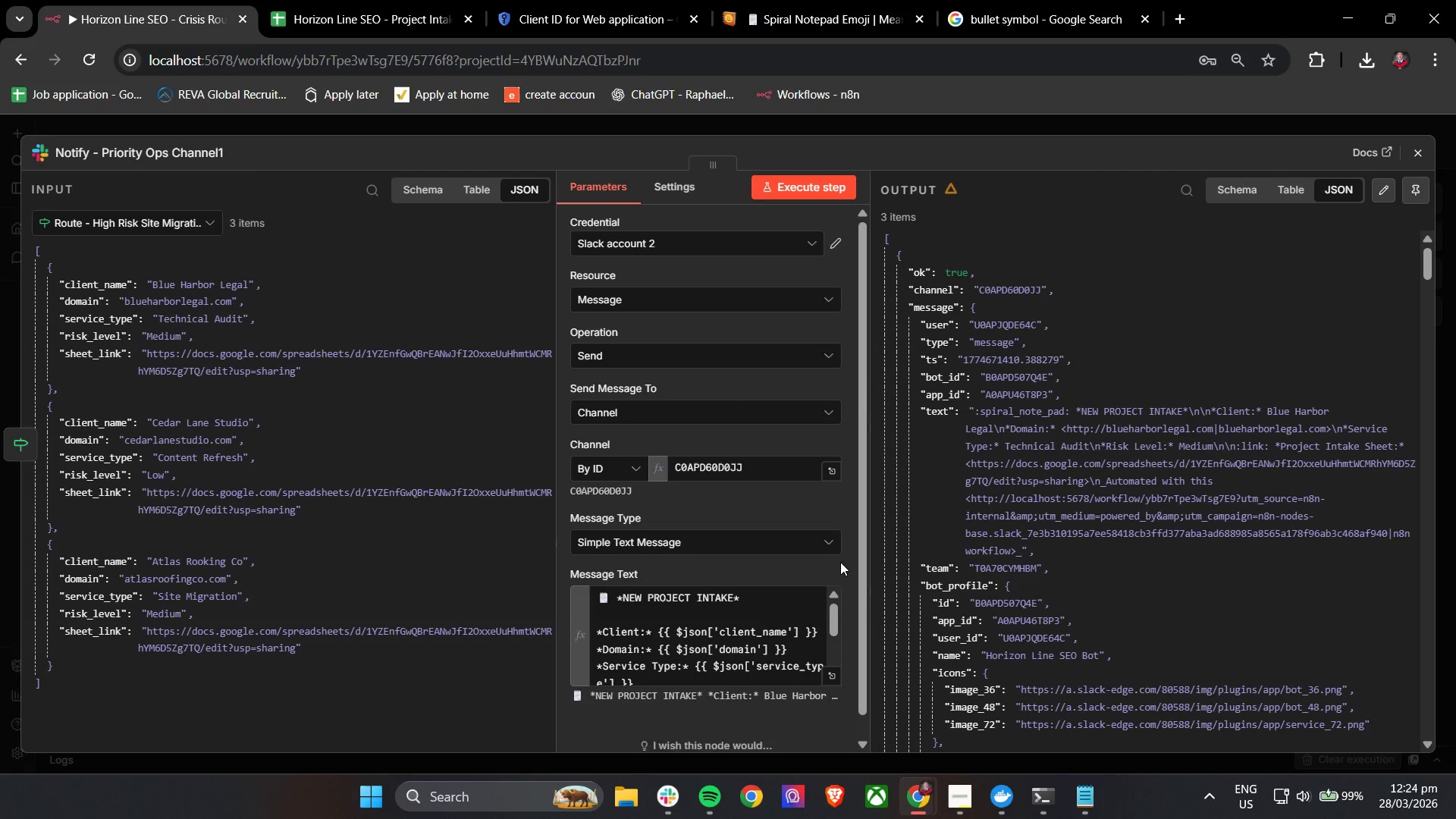 
scroll: coordinate [758, 571], scroll_direction: down, amount: 7.0
 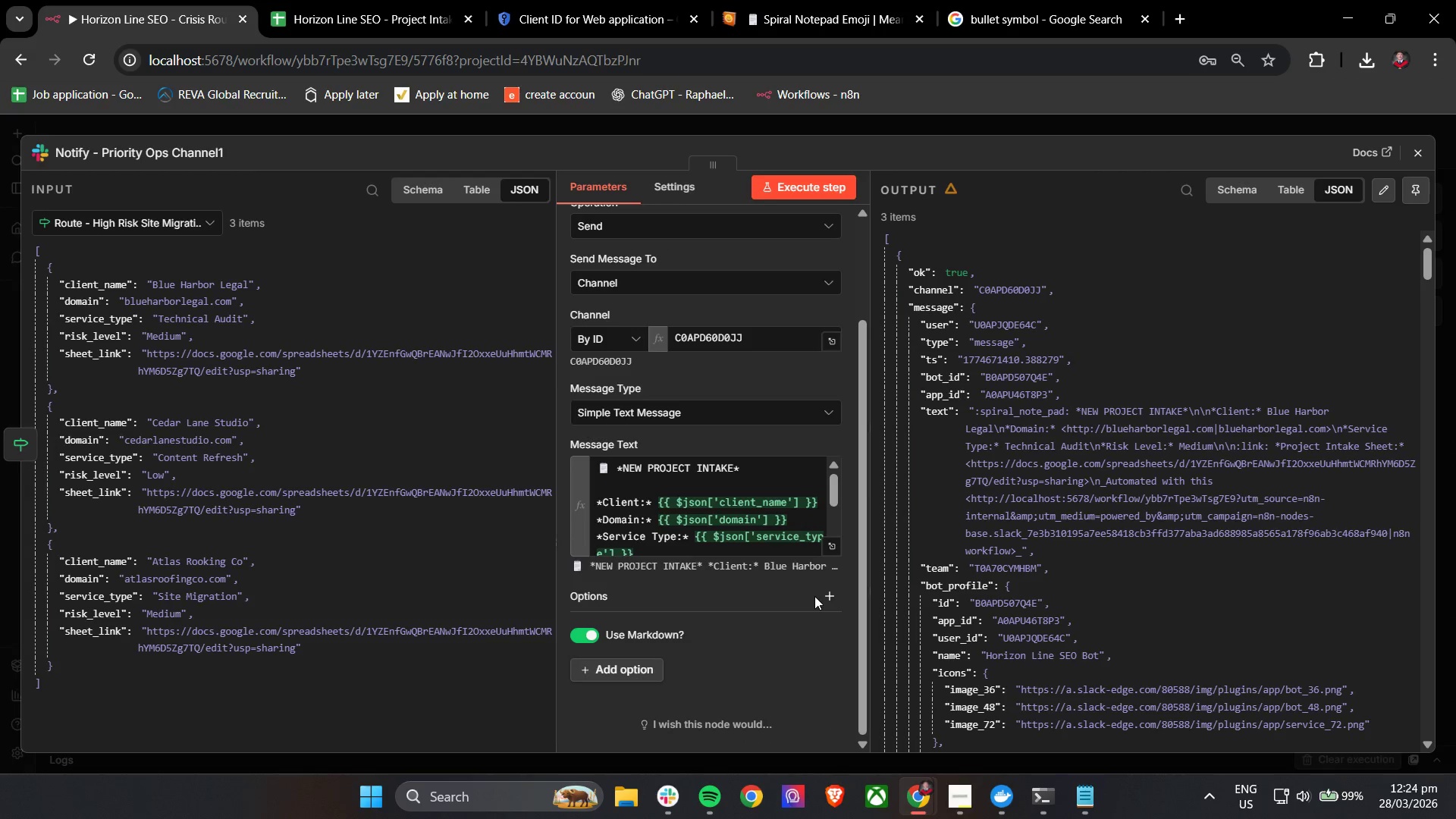 
left_click([824, 597])
 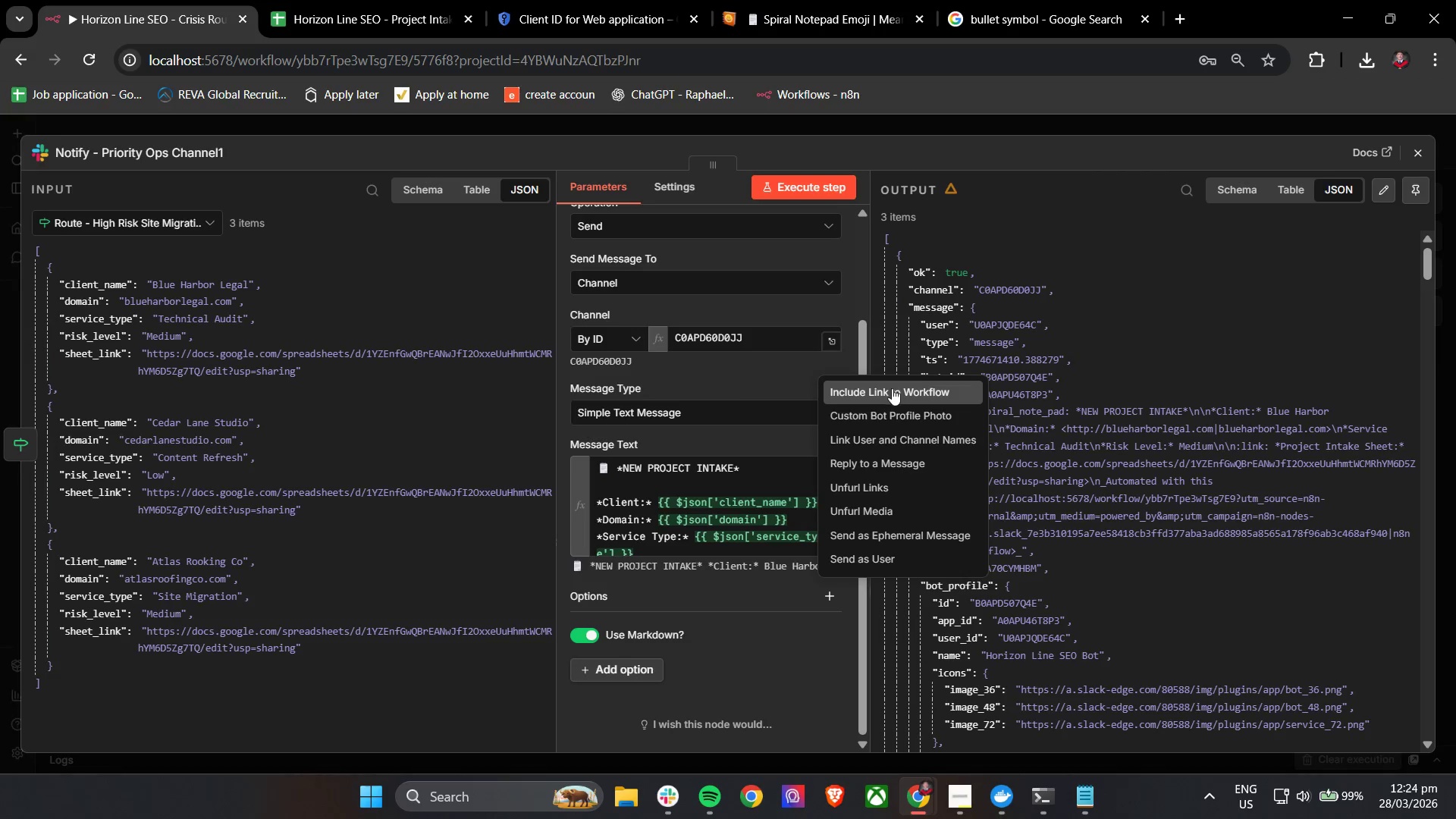 
left_click([890, 391])
 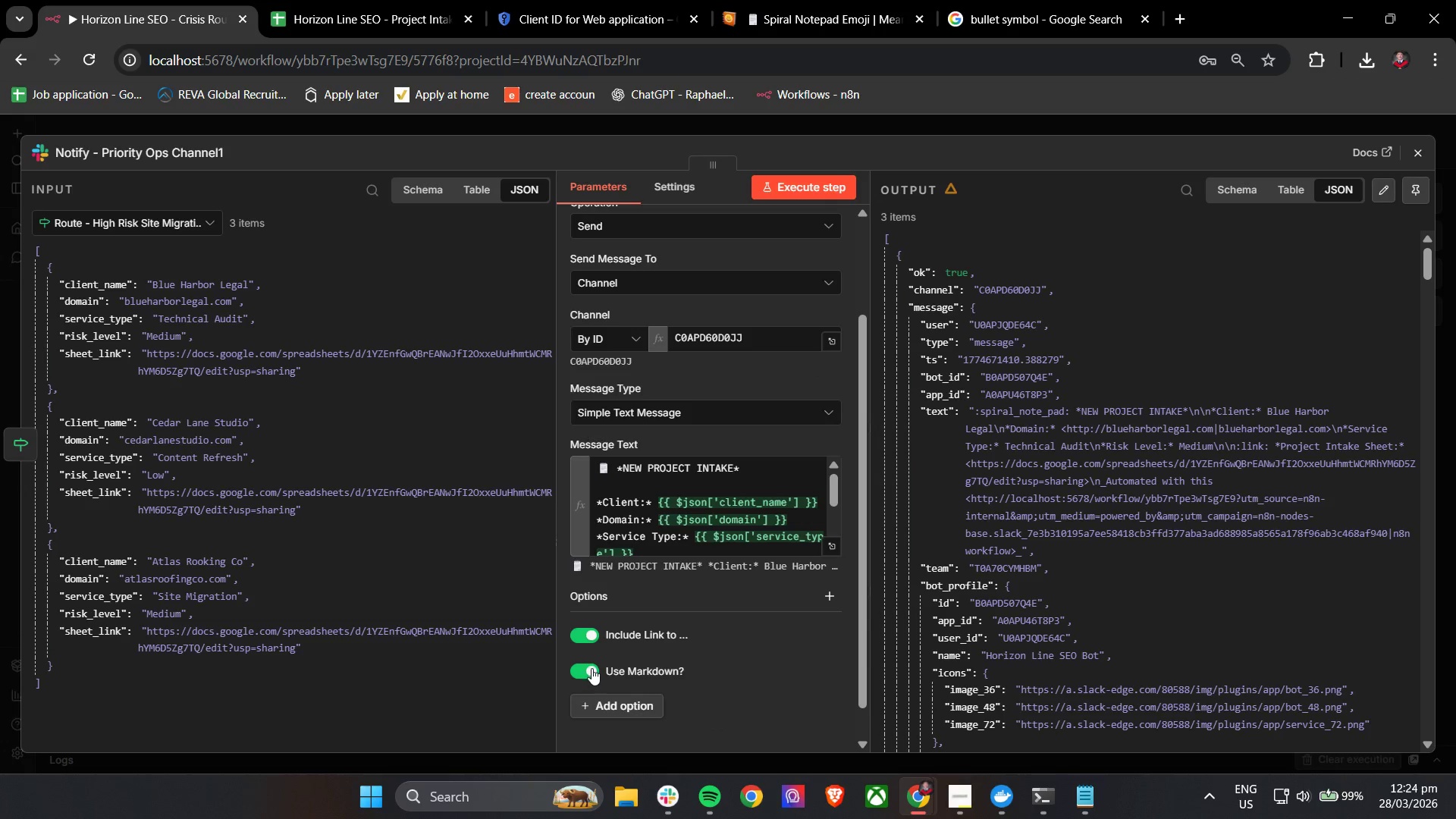 
left_click([592, 669])
 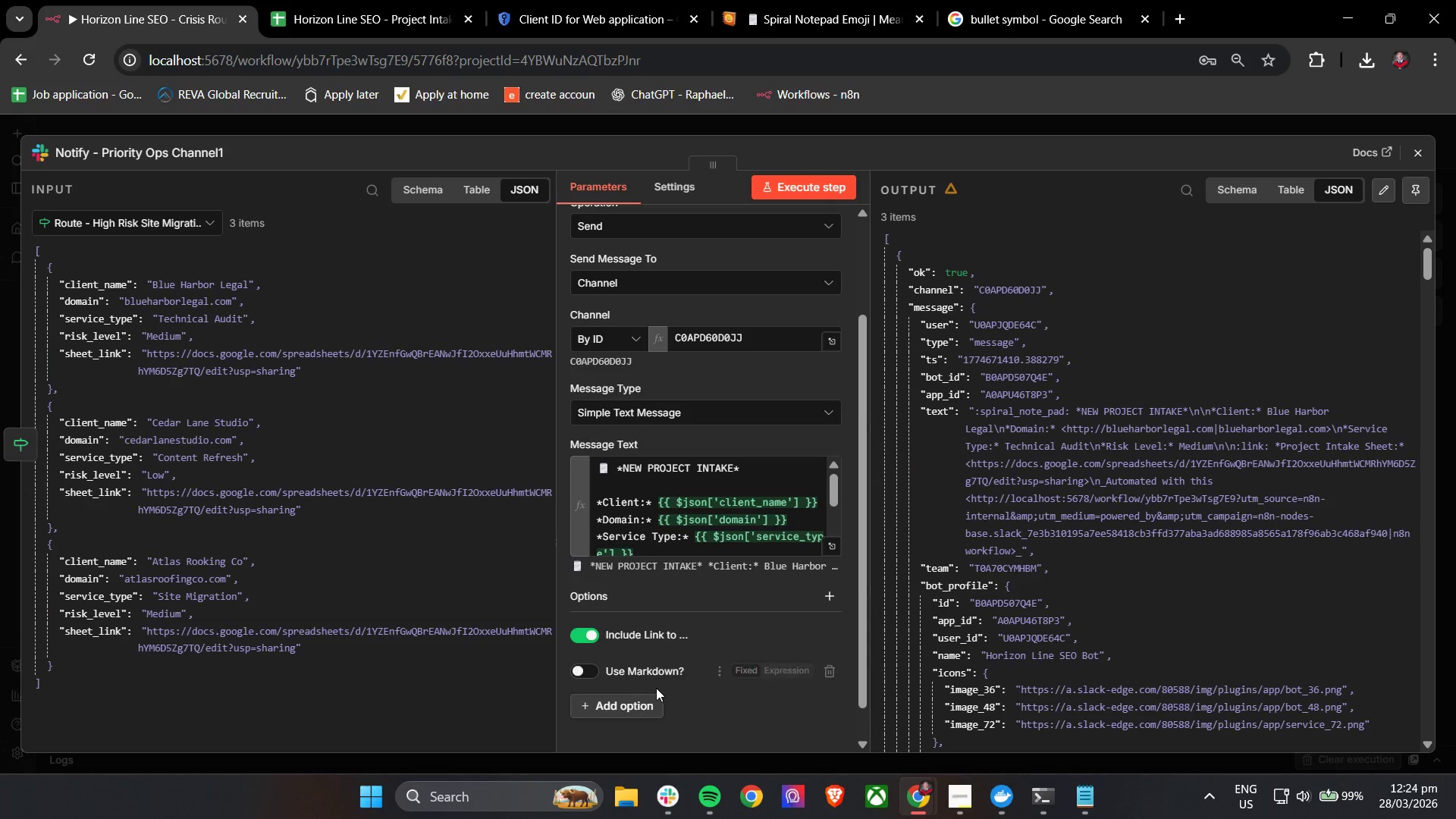 
left_click([576, 678])
 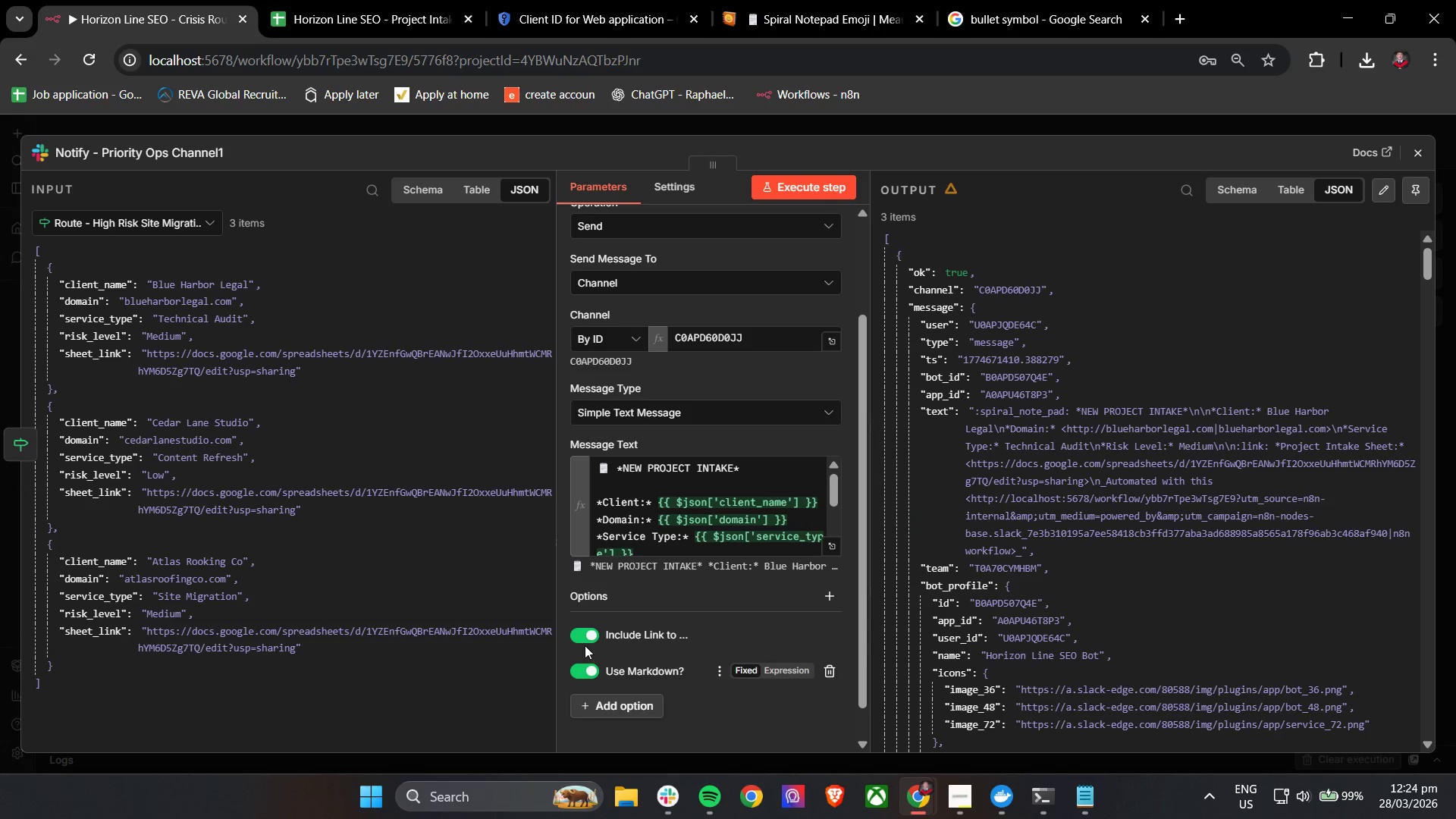 
left_click([588, 638])
 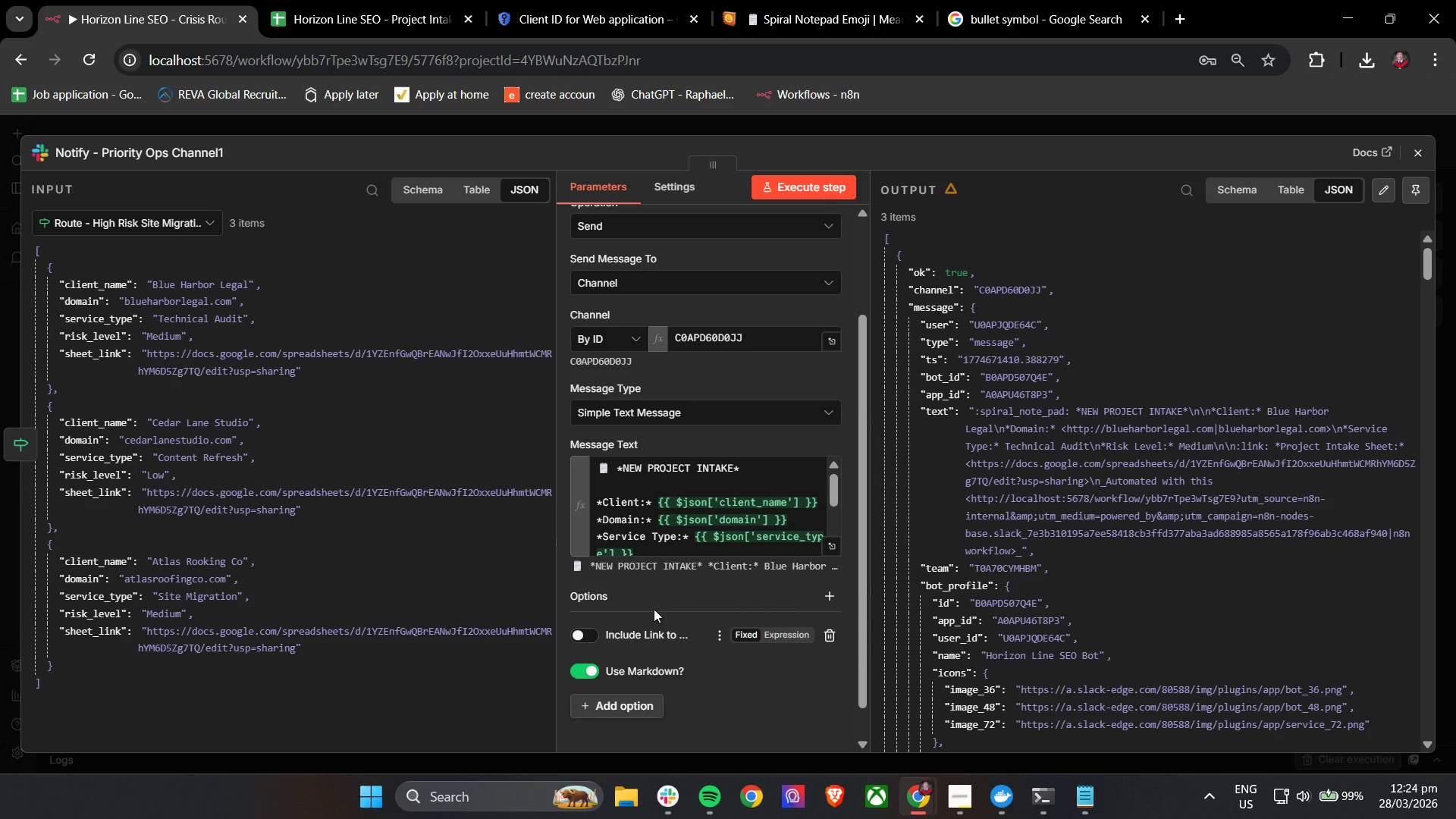 
left_click([683, 588])
 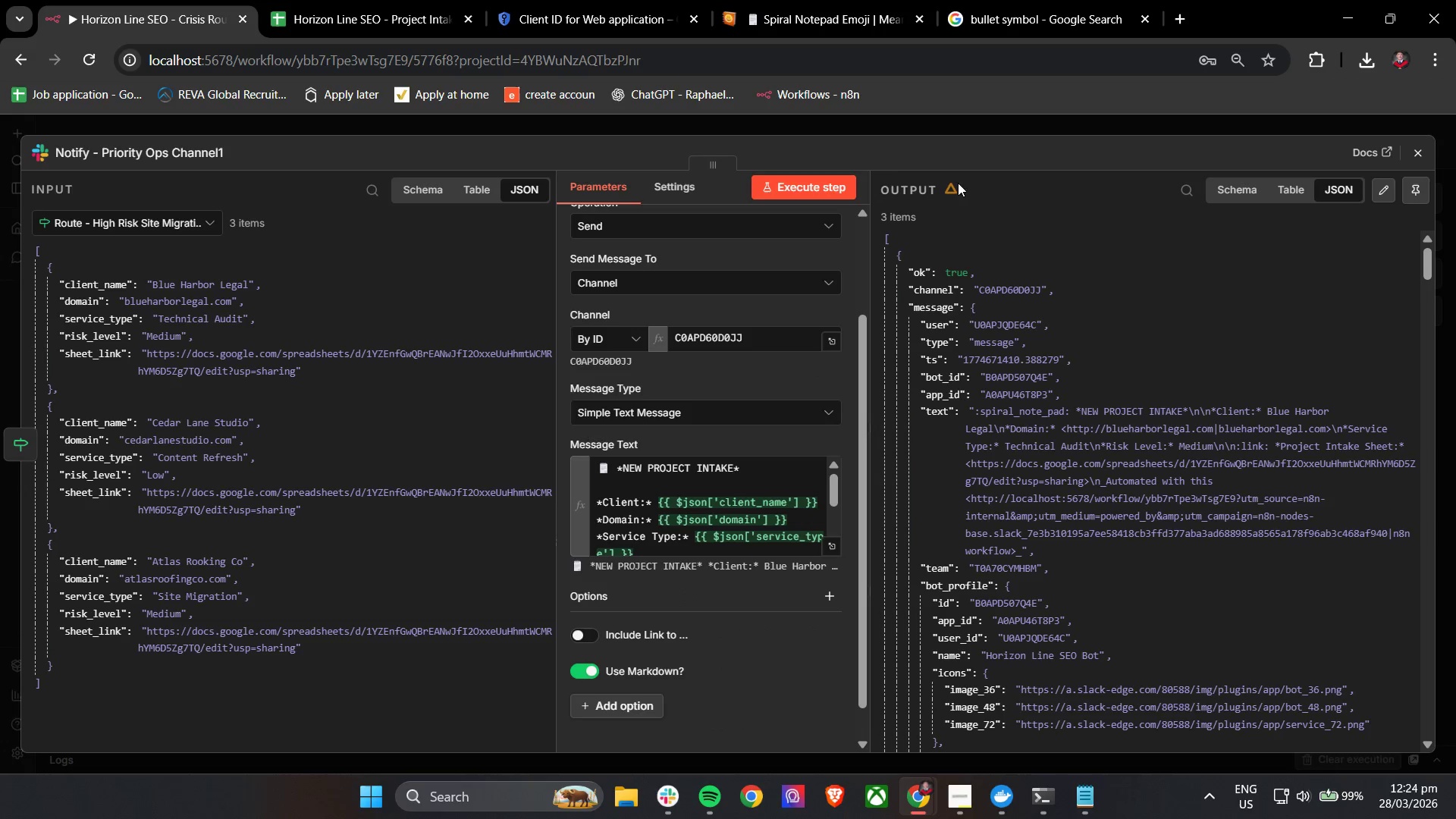 
left_click([827, 189])
 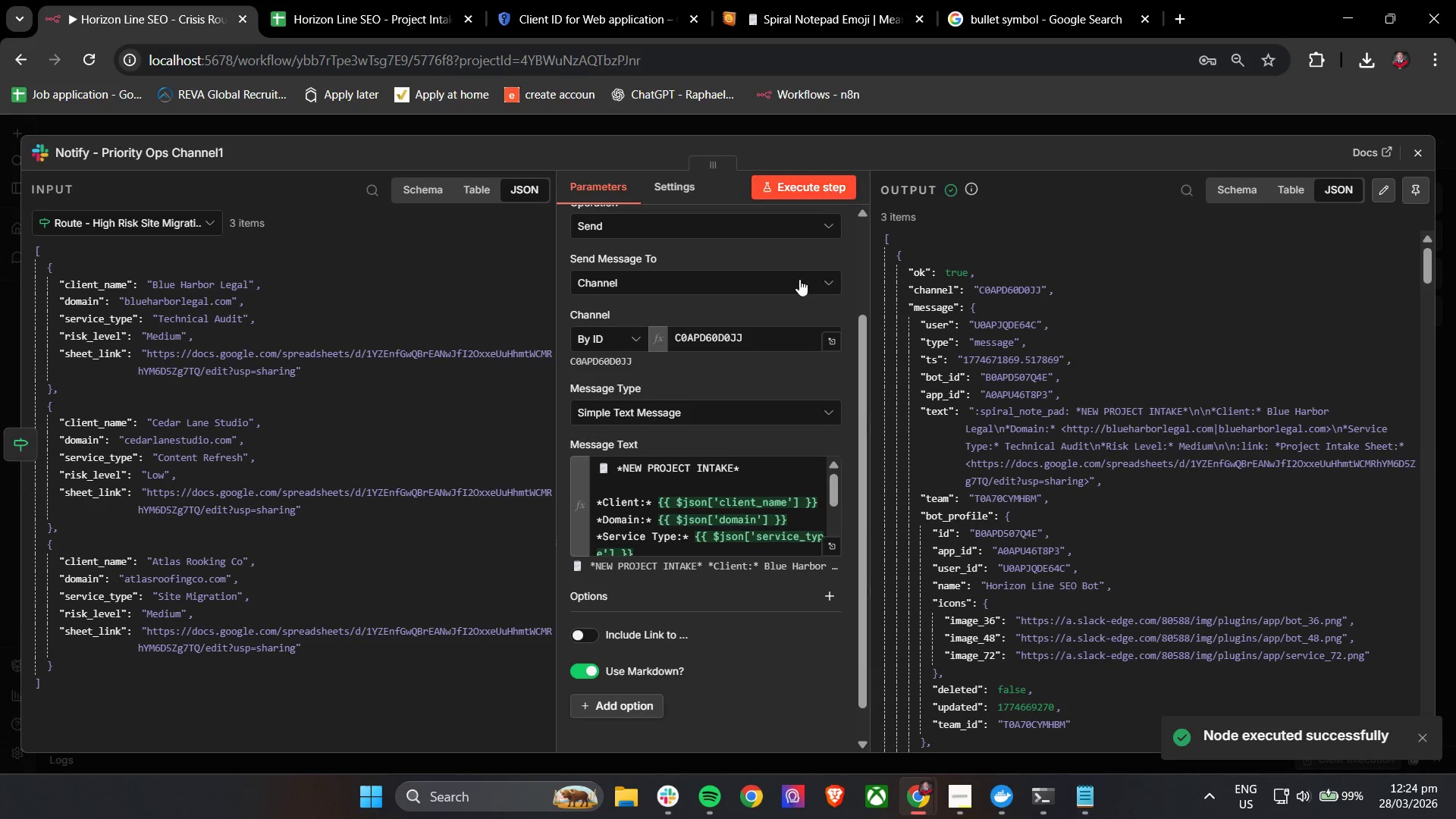 
left_click([661, 791])
 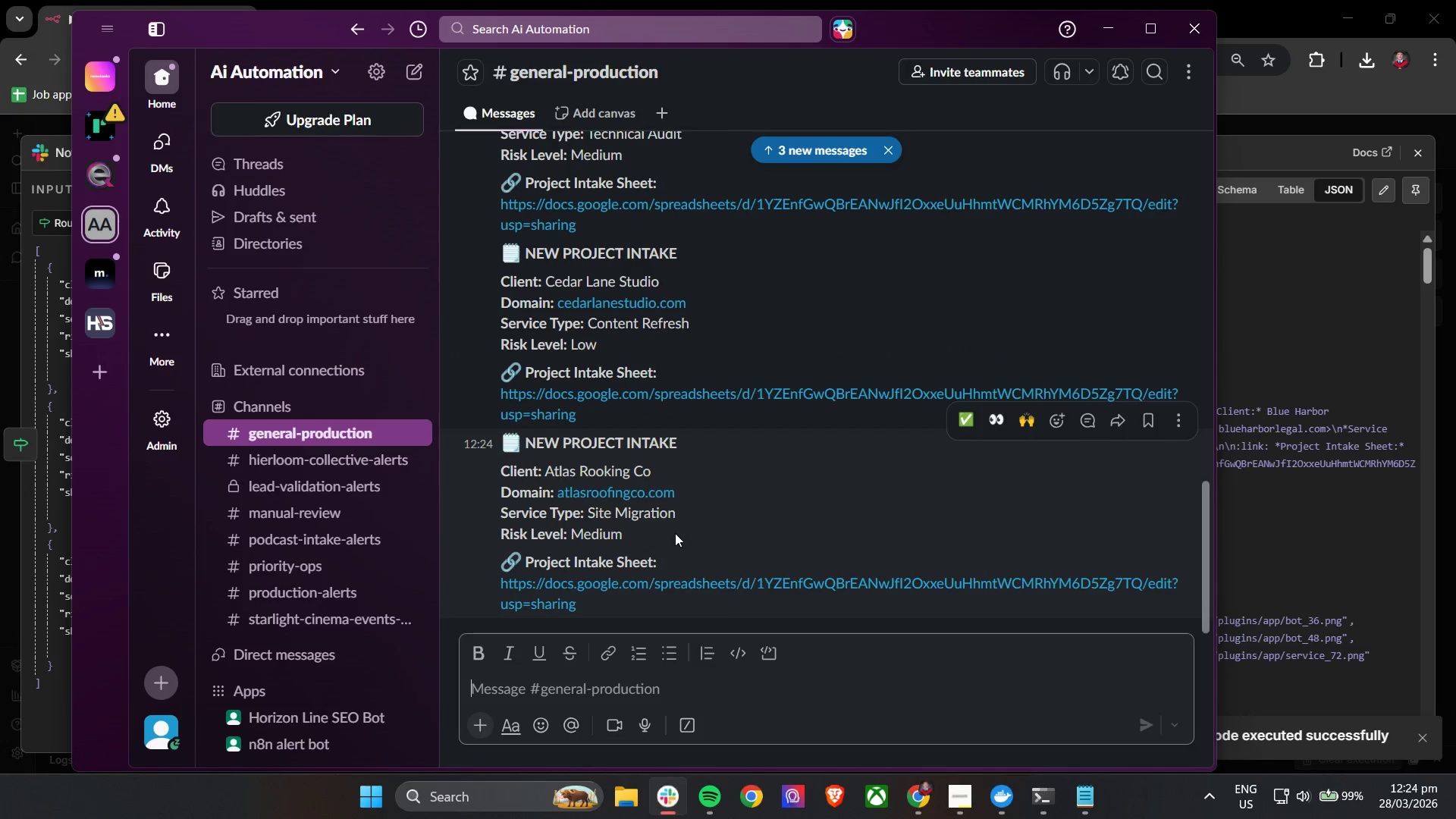 
scroll: coordinate [736, 526], scroll_direction: none, amount: 0.0
 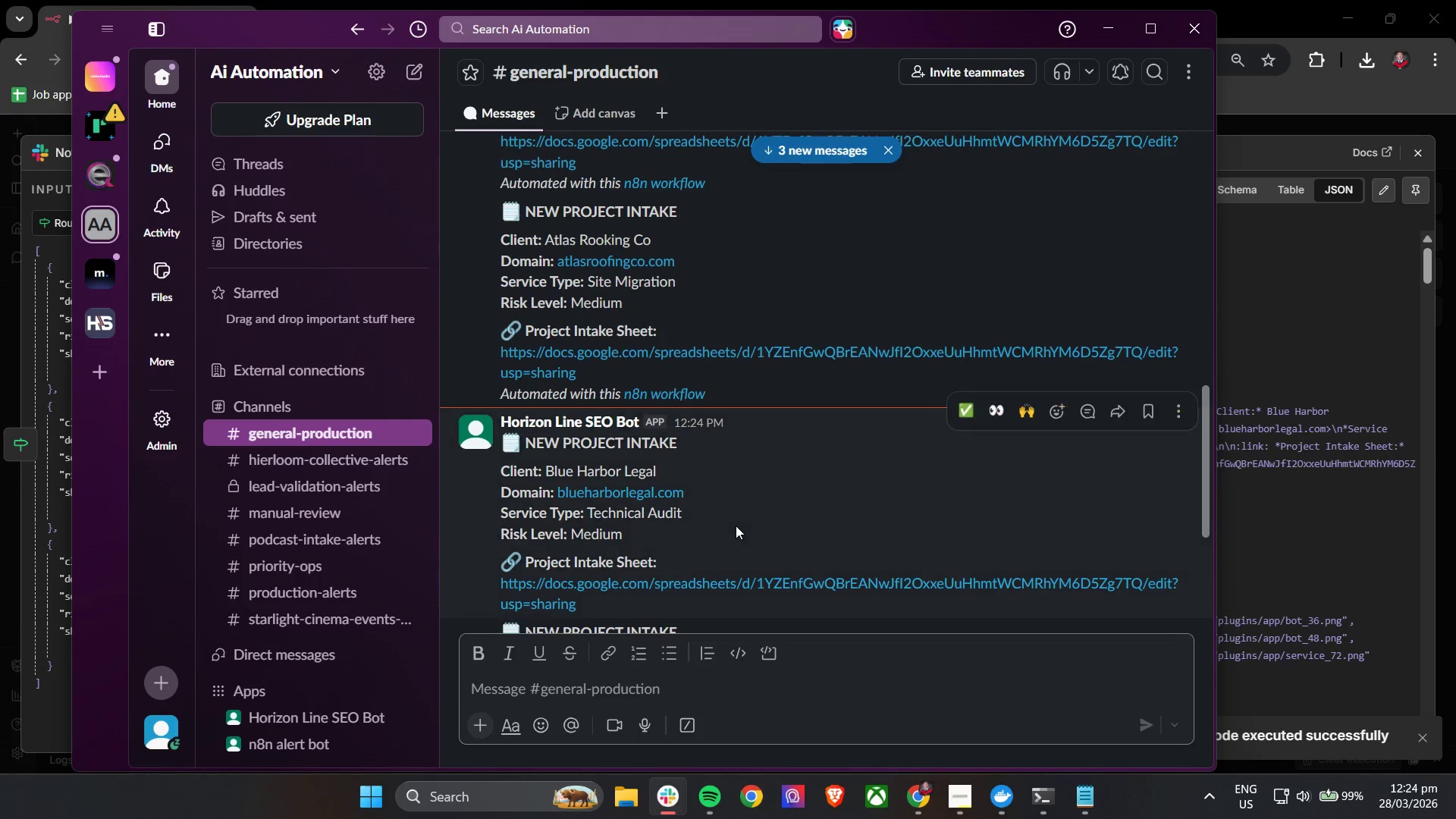 
scroll: coordinate [745, 524], scroll_direction: up, amount: 3.0
 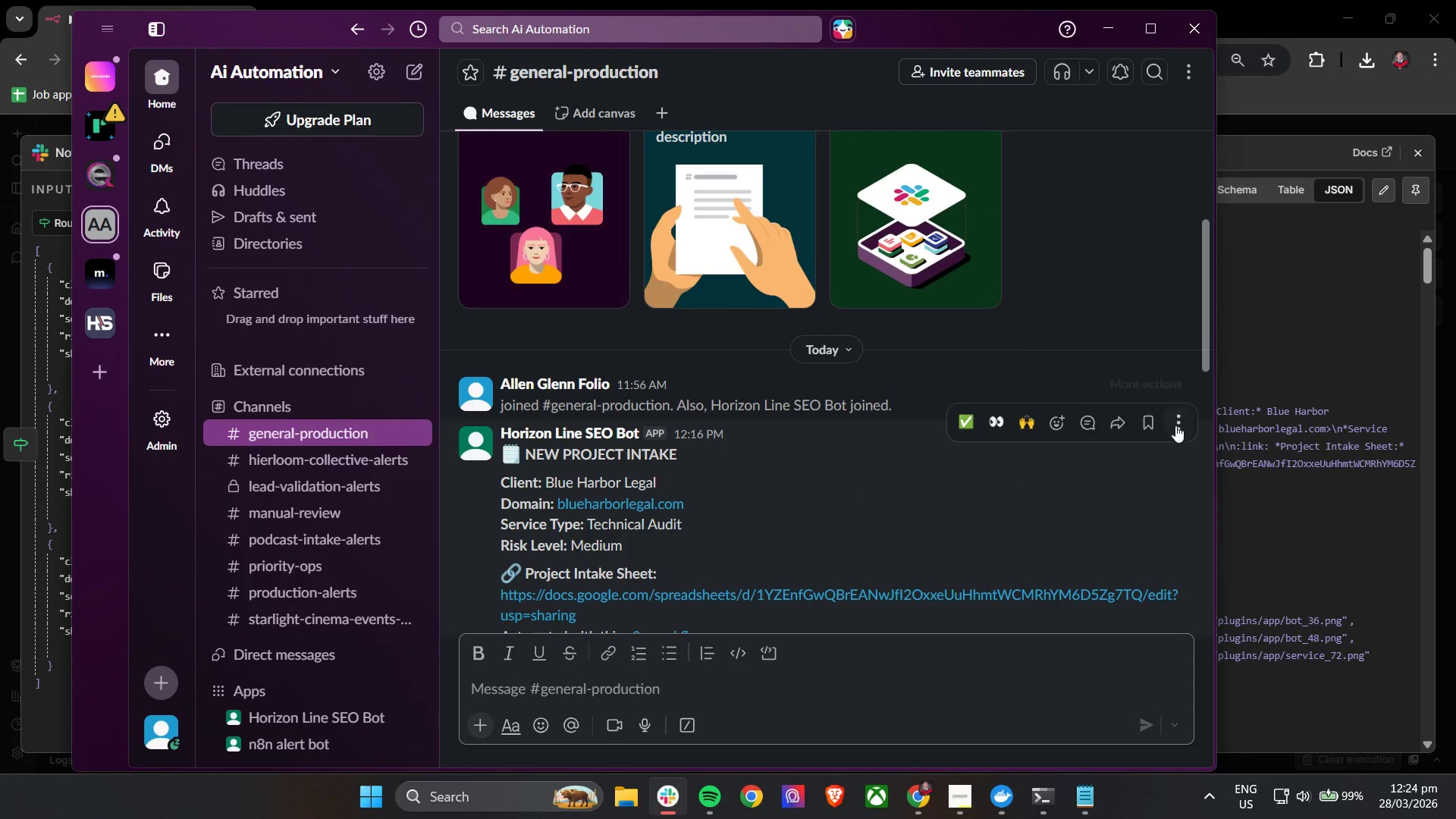 
left_click([1178, 426])
 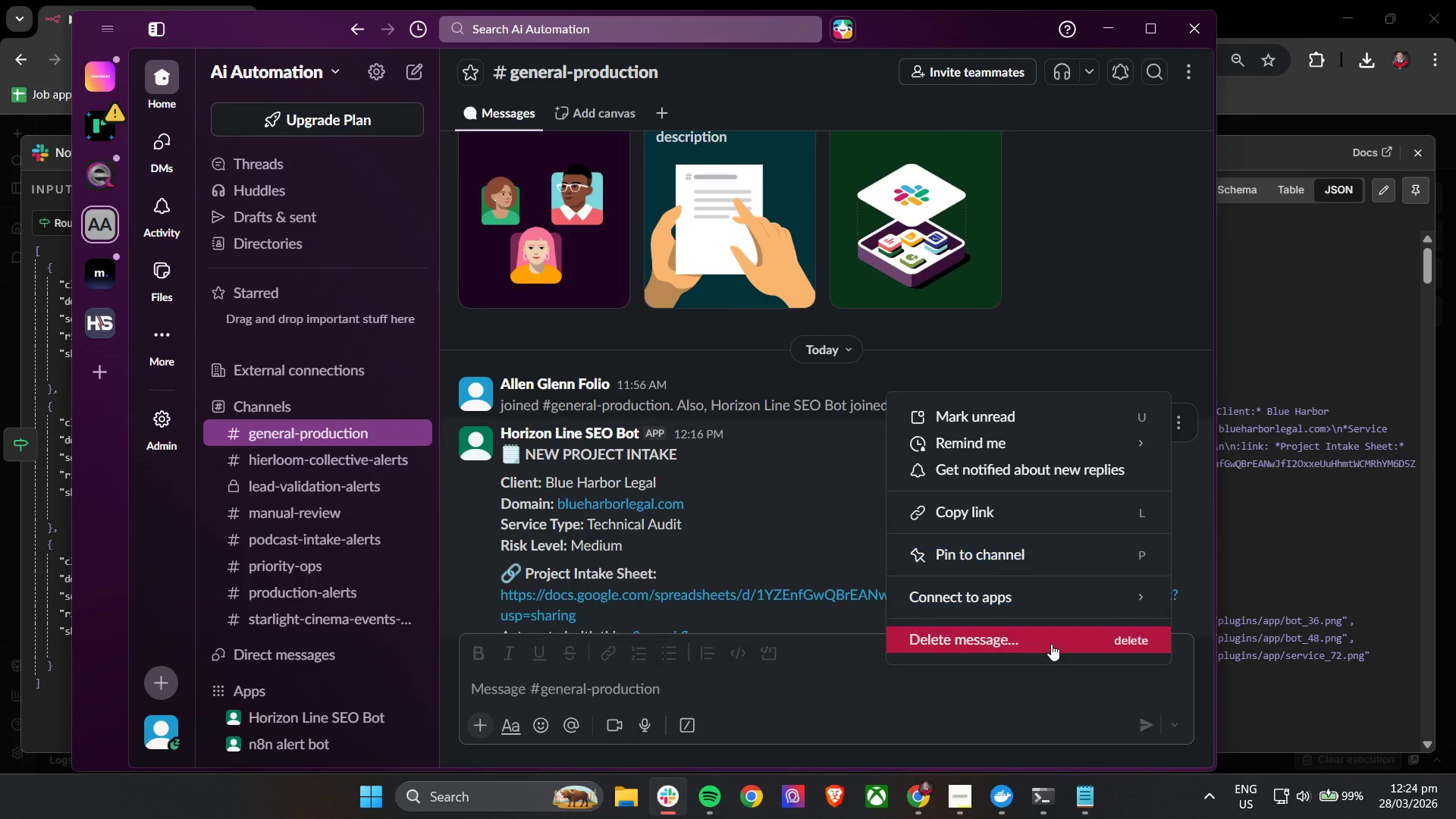 
left_click([1049, 646])
 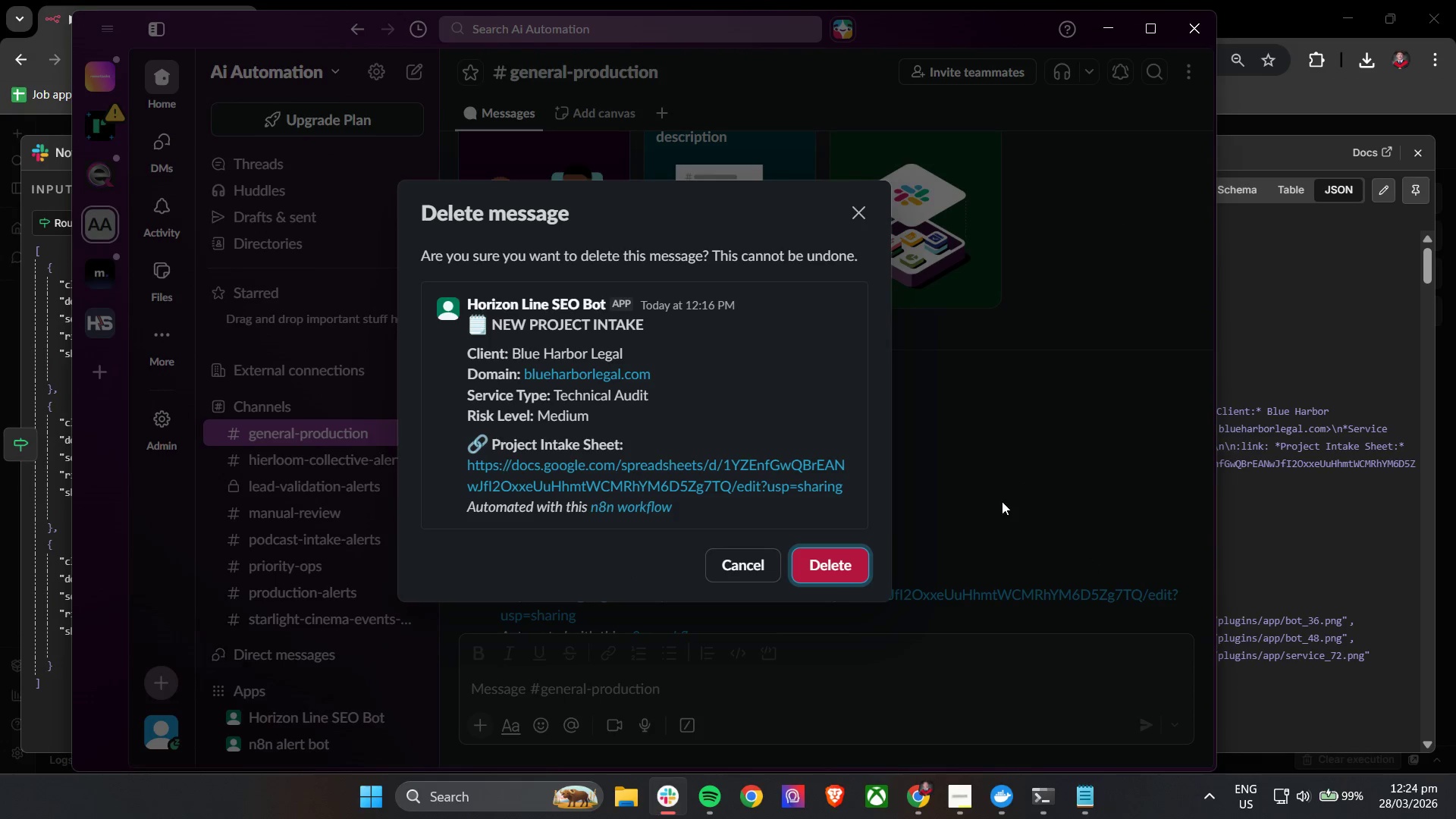 
left_click([842, 571])
 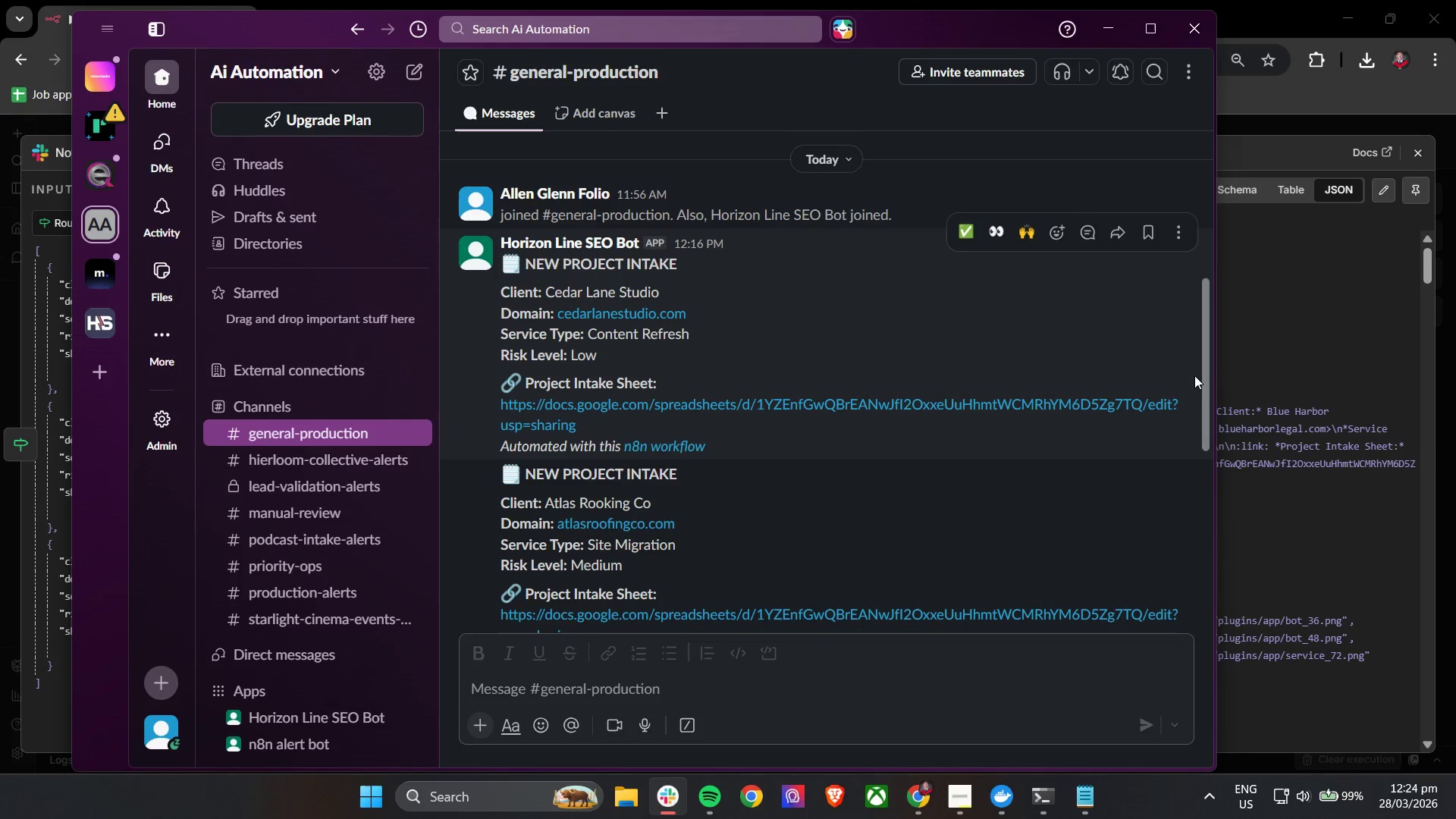 
scroll: coordinate [1134, 413], scroll_direction: up, amount: 2.0
 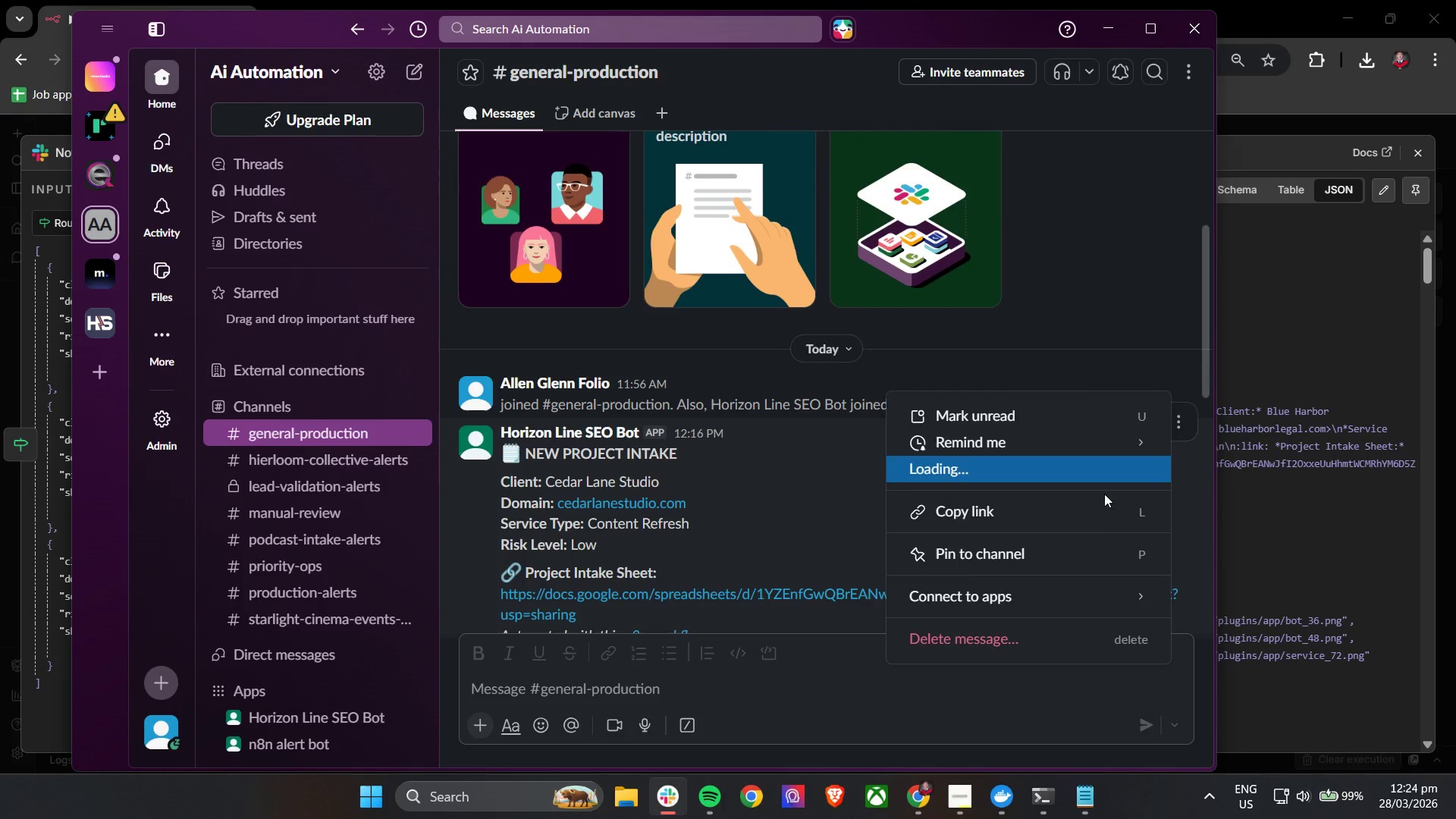 
left_click([1012, 642])
 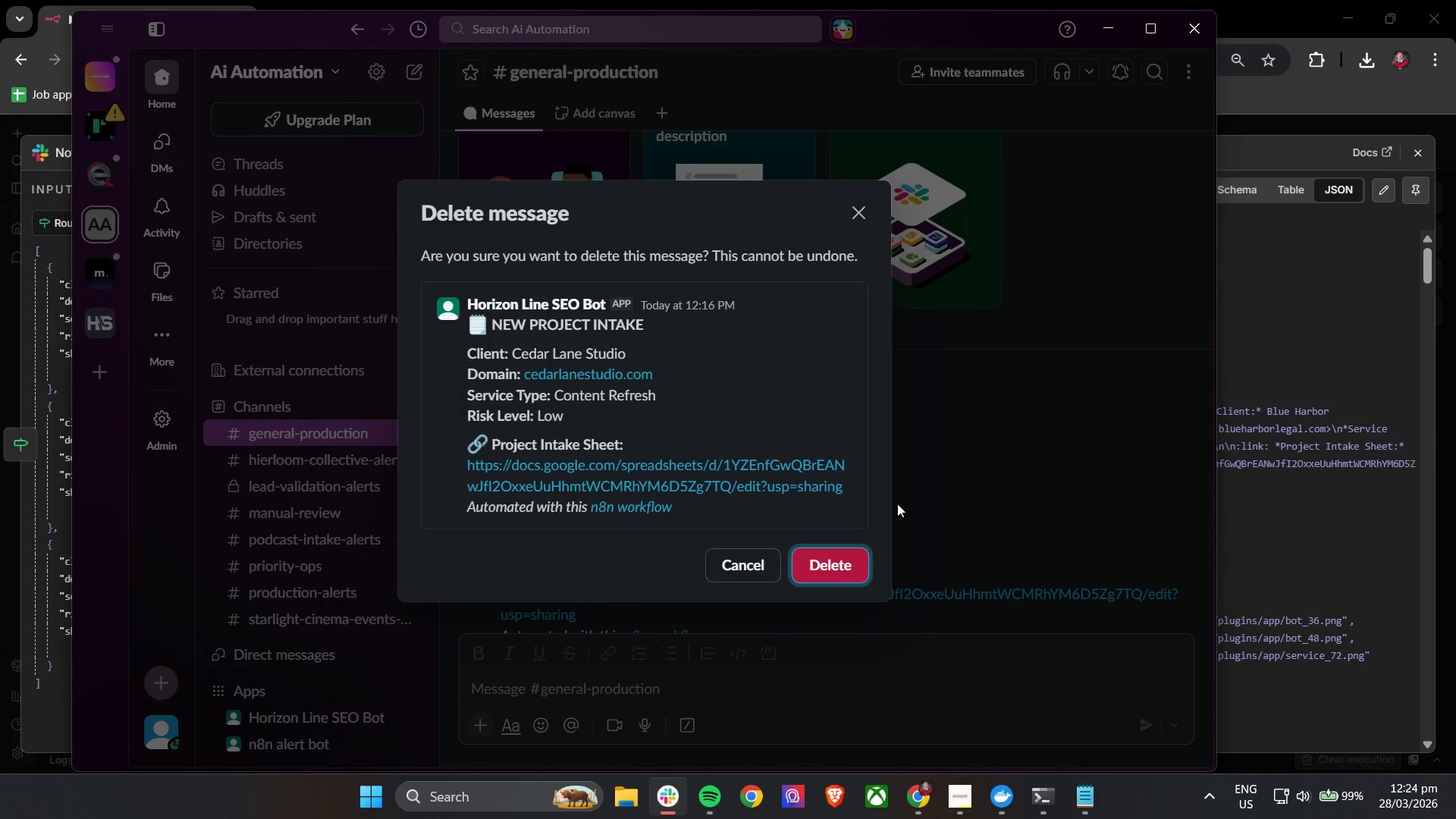 
left_click([846, 560])
 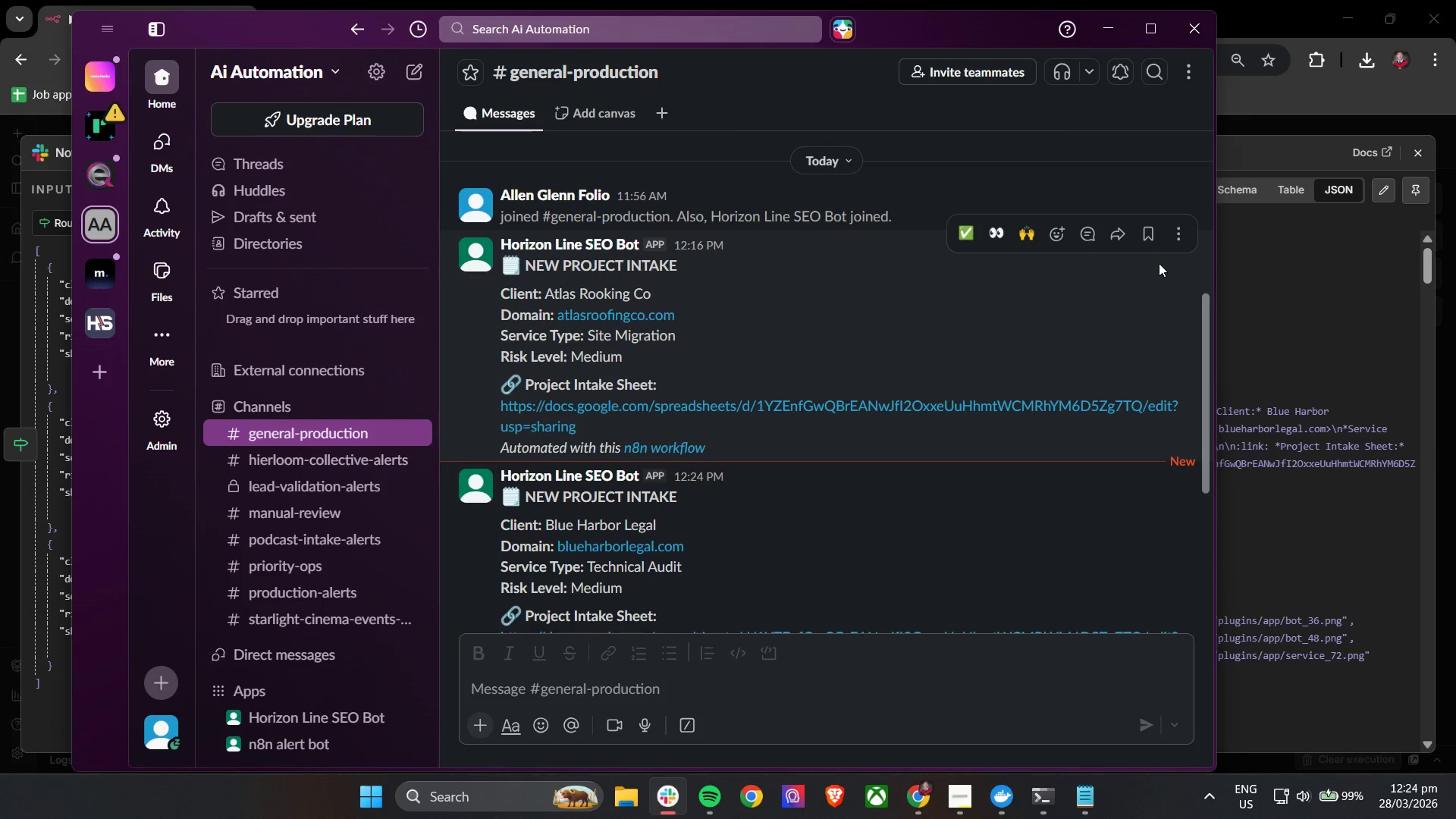 
left_click([1182, 234])
 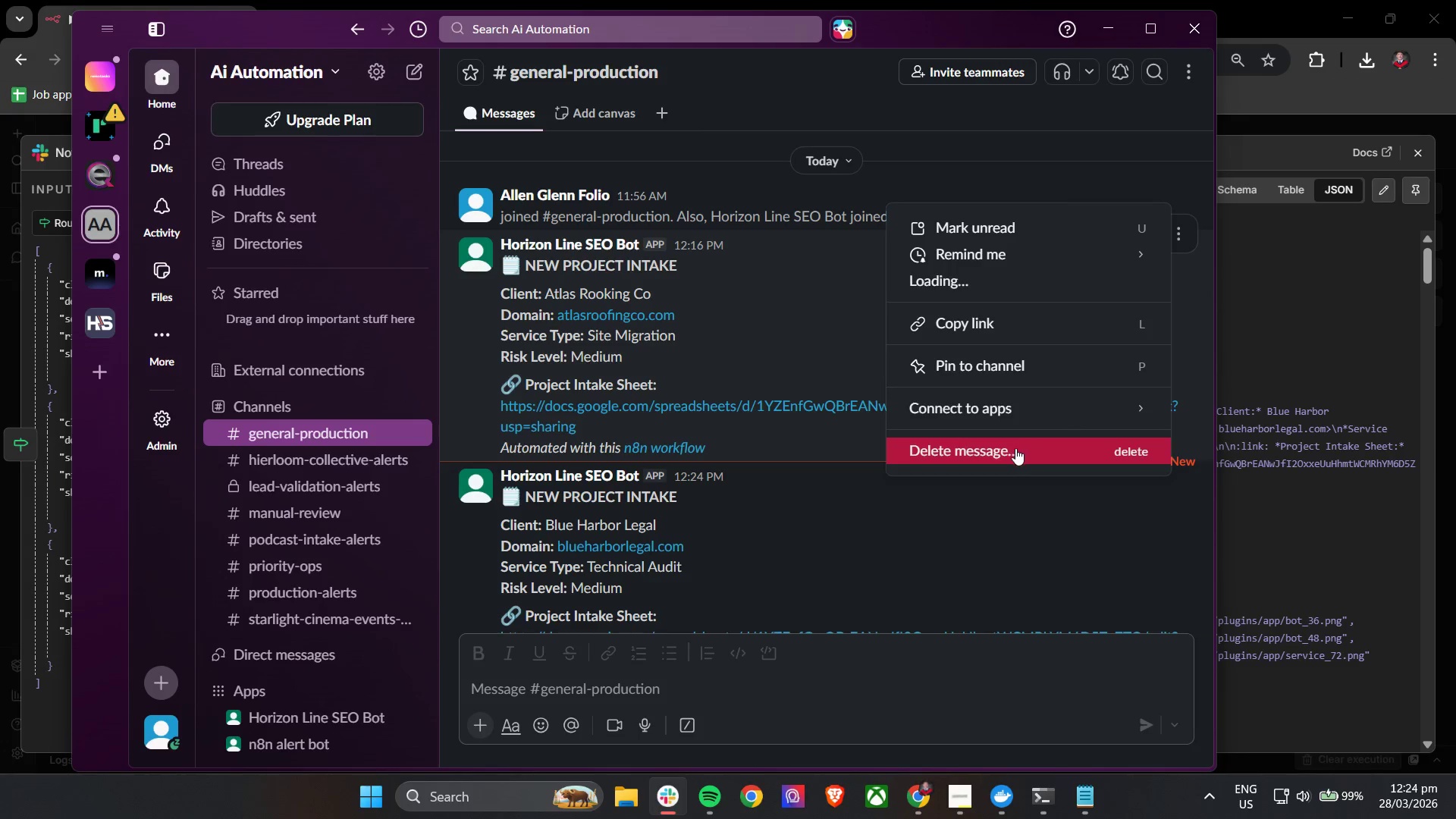 
left_click([1014, 448])
 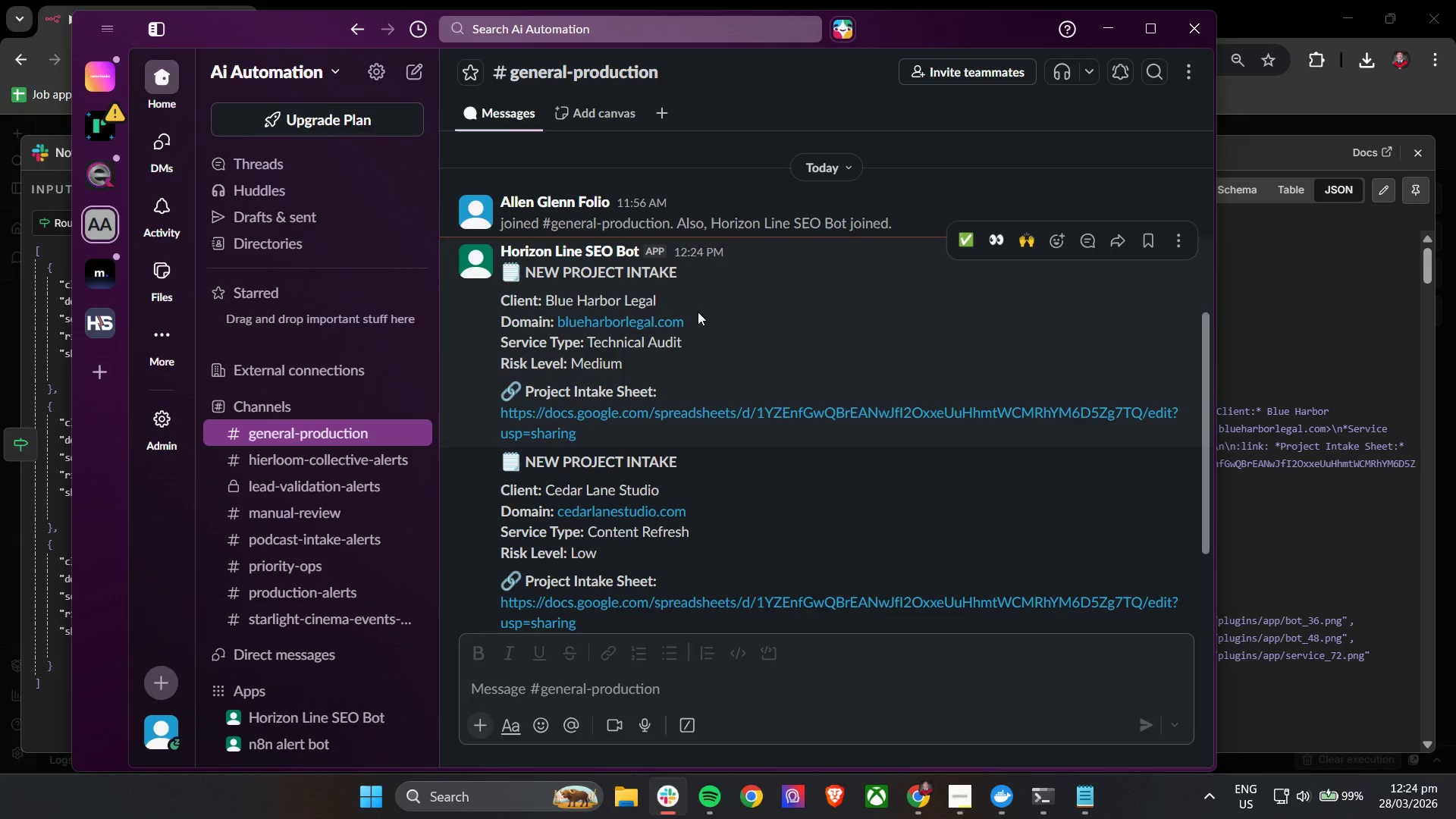 
scroll: coordinate [721, 379], scroll_direction: down, amount: 6.0
 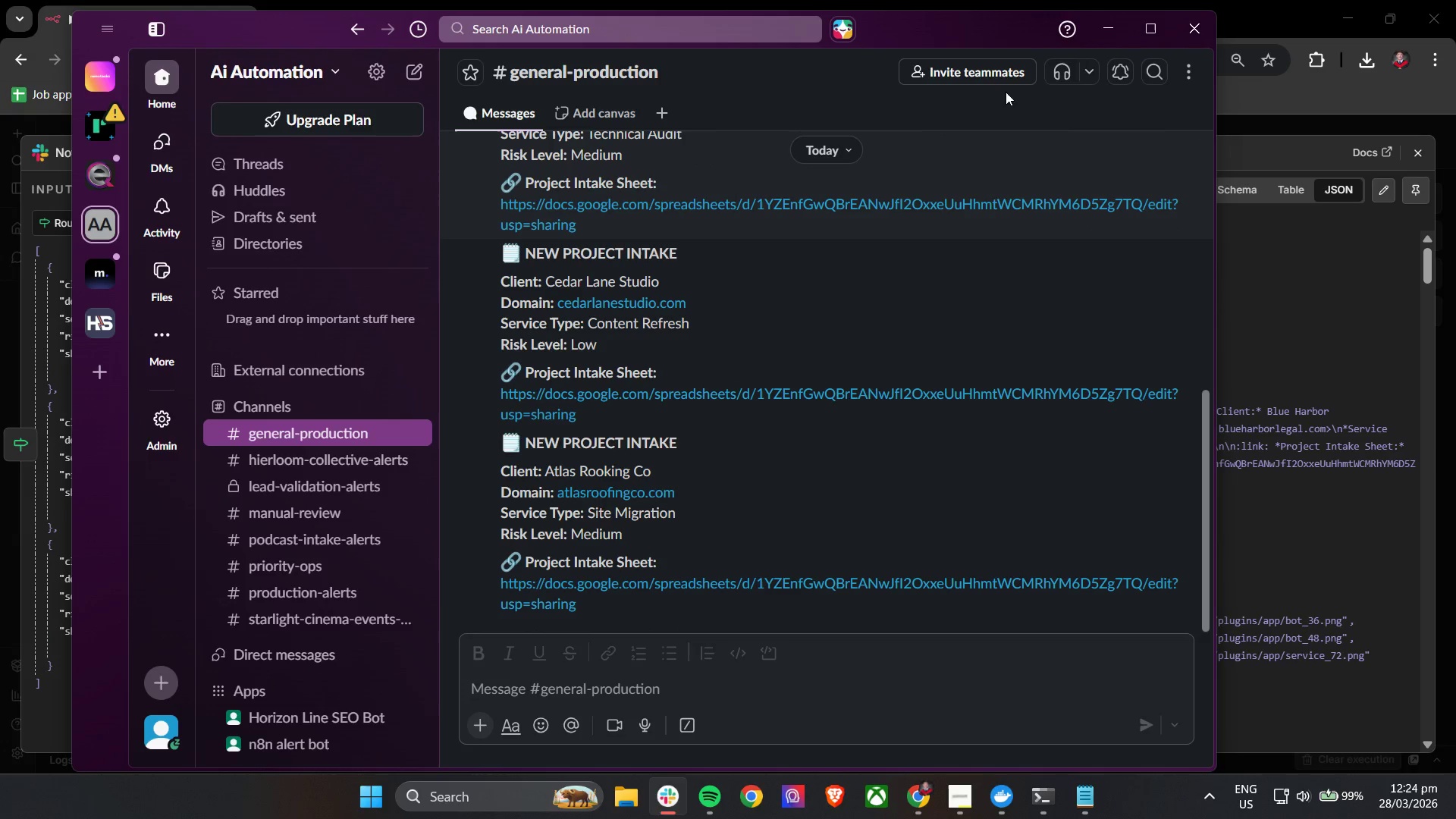 
left_click([1103, 27])
 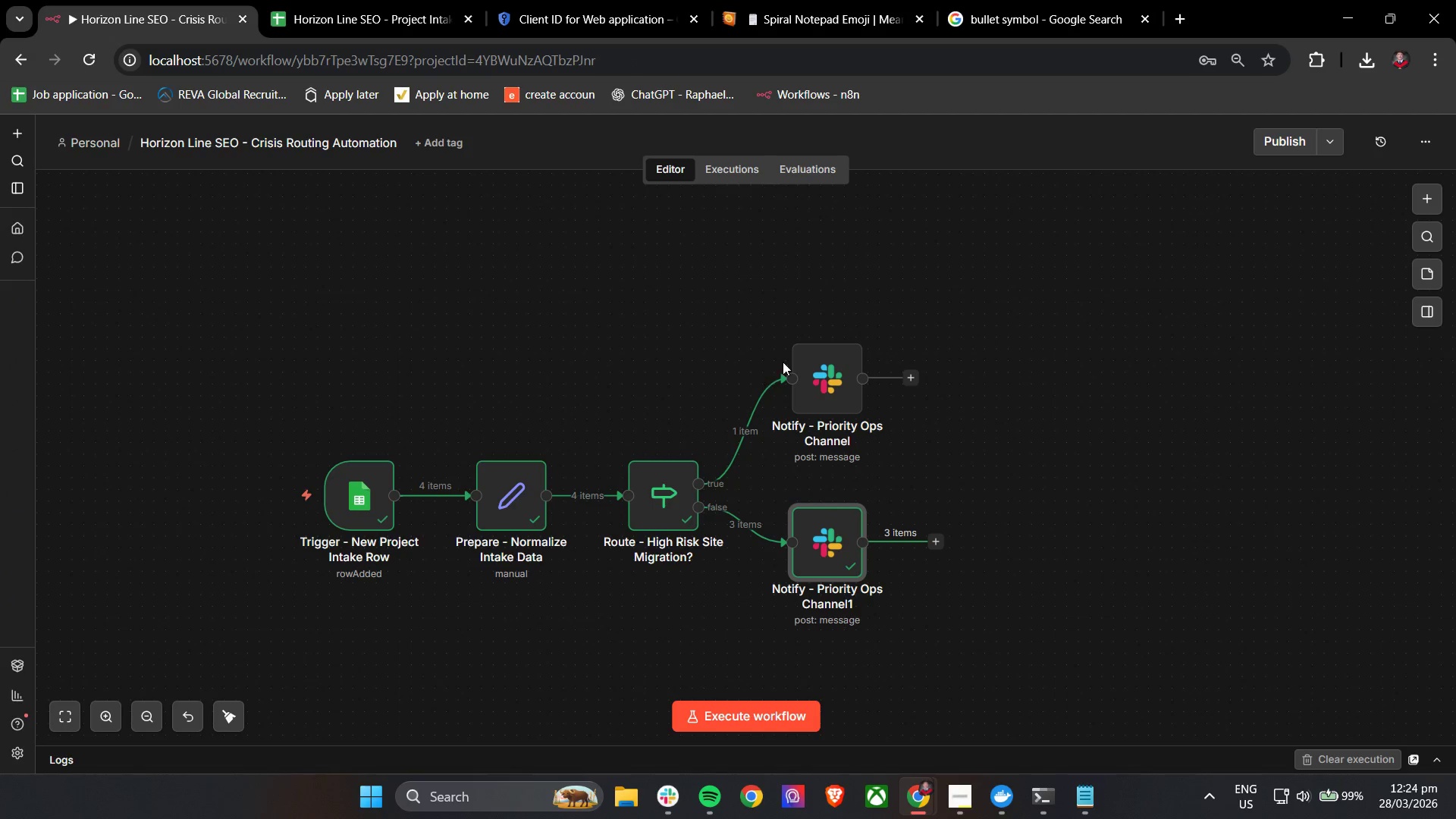 
left_click([799, 331])
 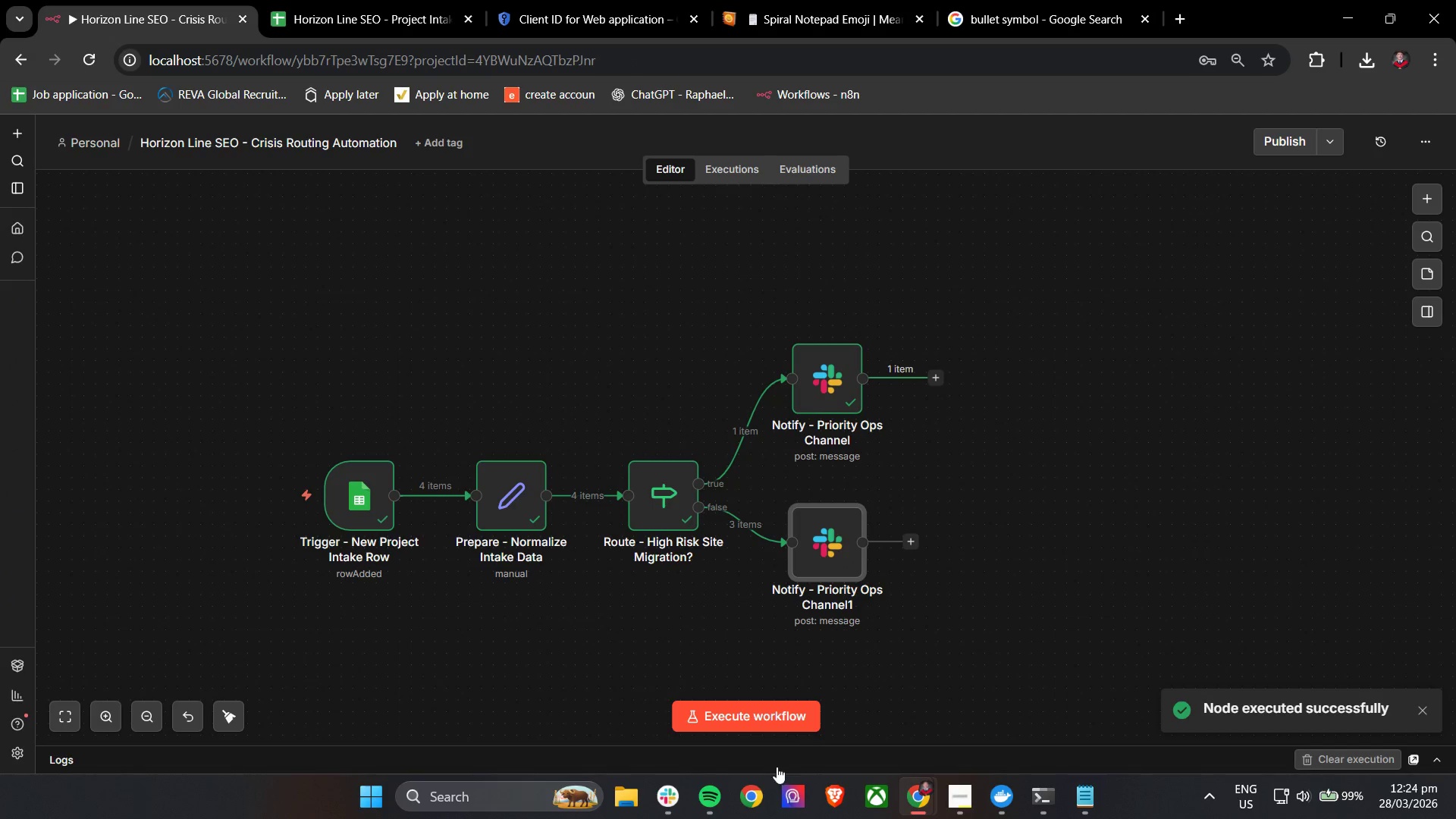 
left_click([670, 795])
 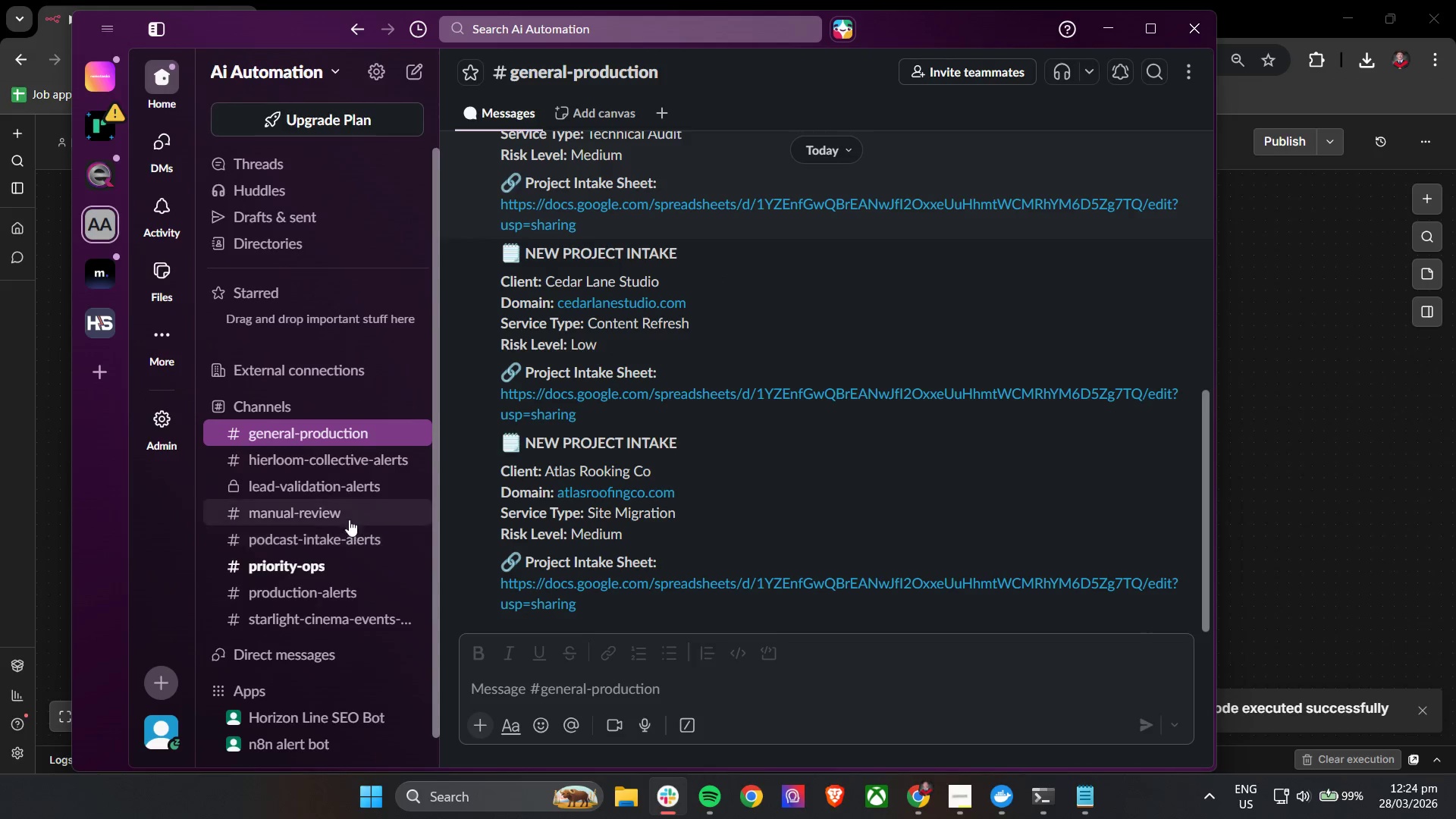 
left_click([325, 563])
 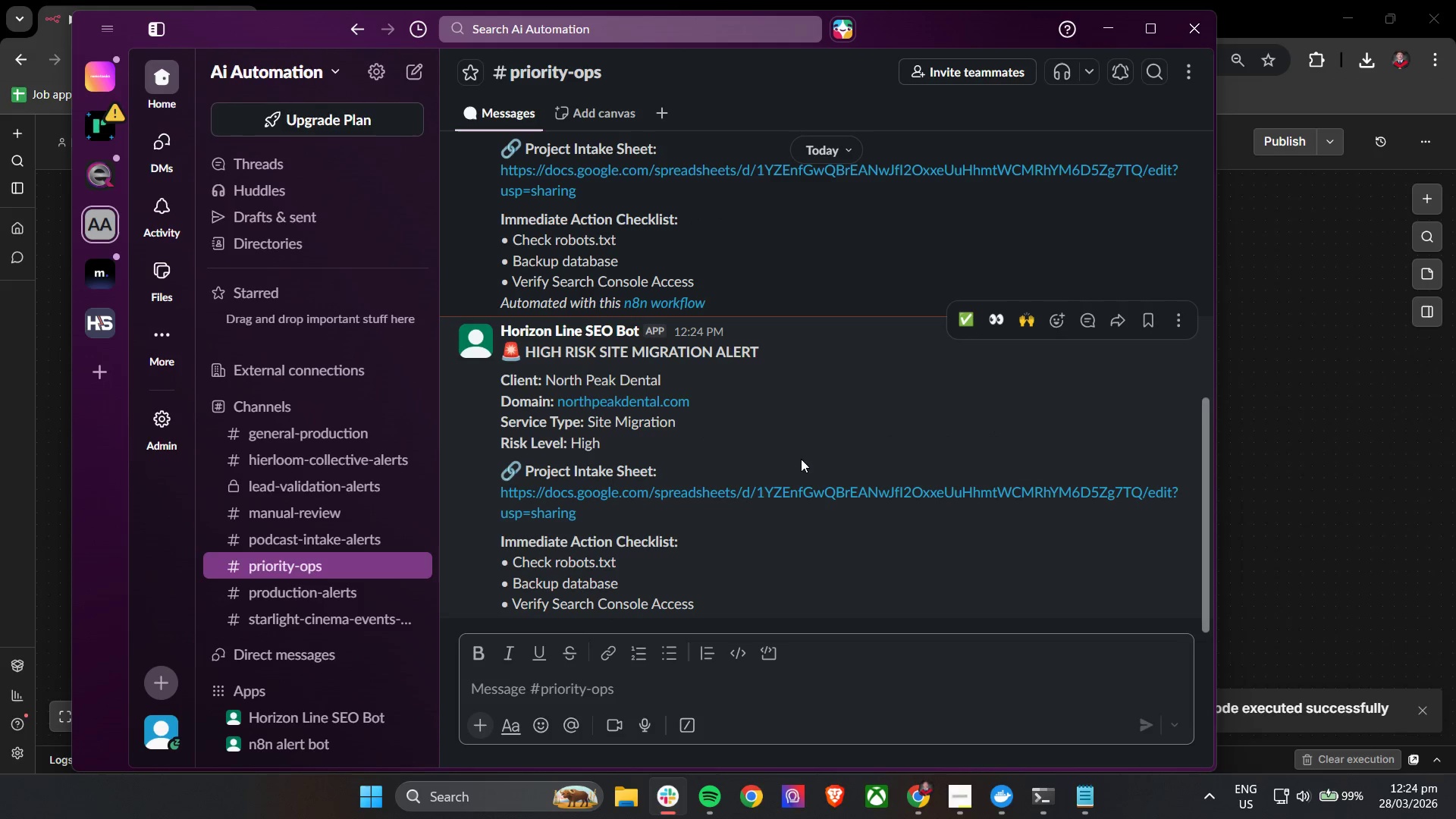 
scroll: coordinate [881, 414], scroll_direction: up, amount: 3.0
 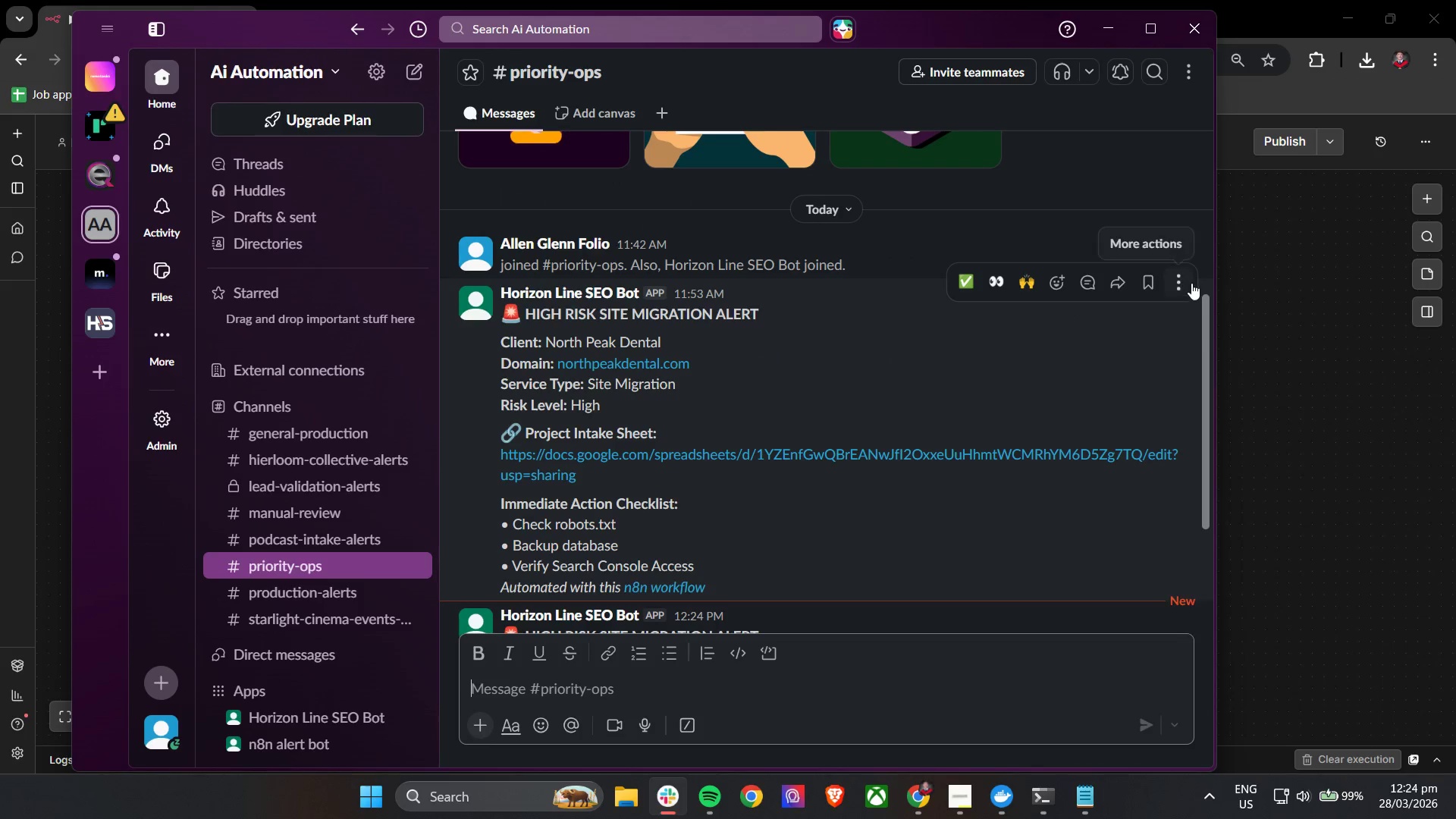 
left_click([1183, 283])
 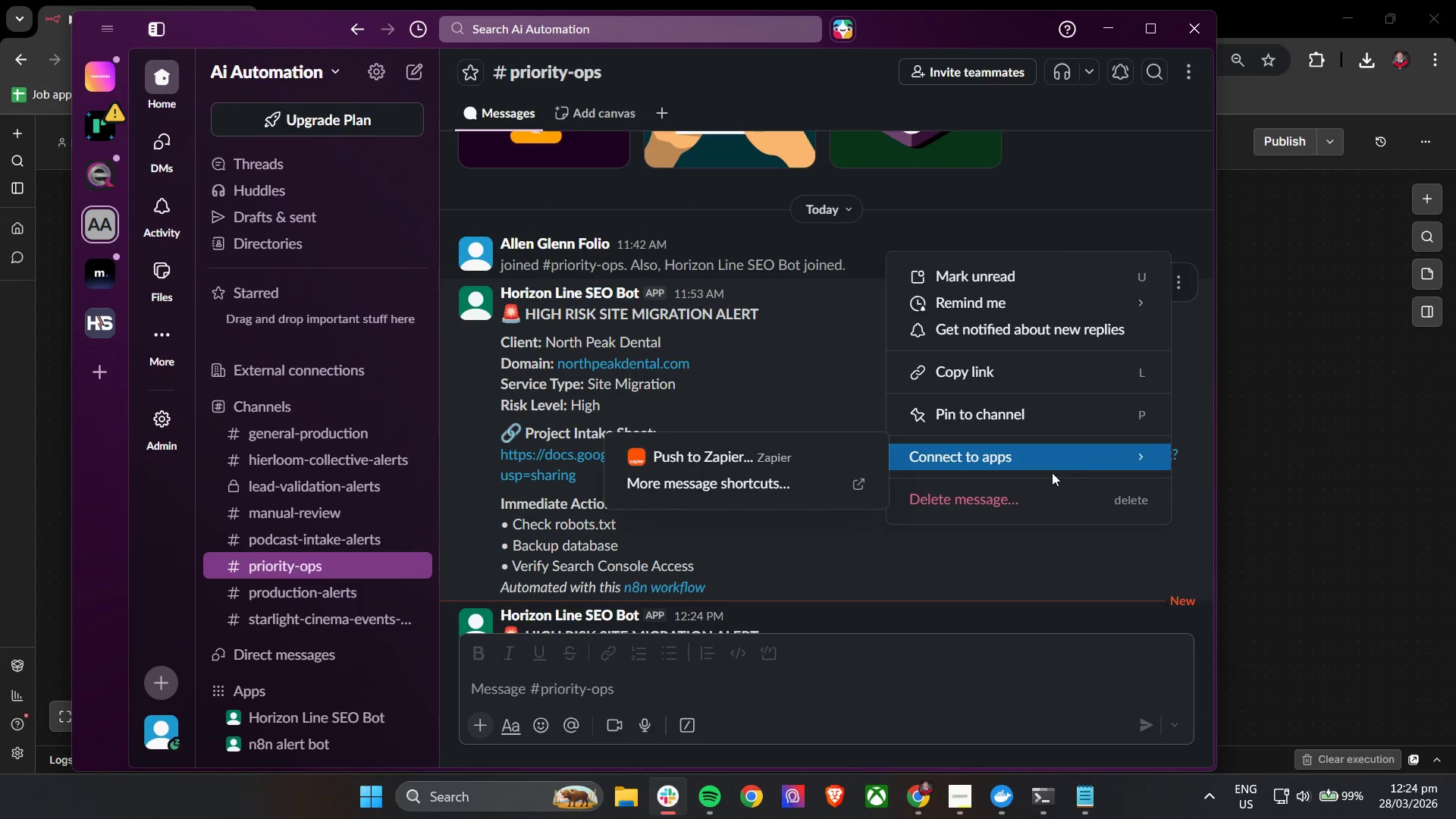 
left_click([1028, 498])
 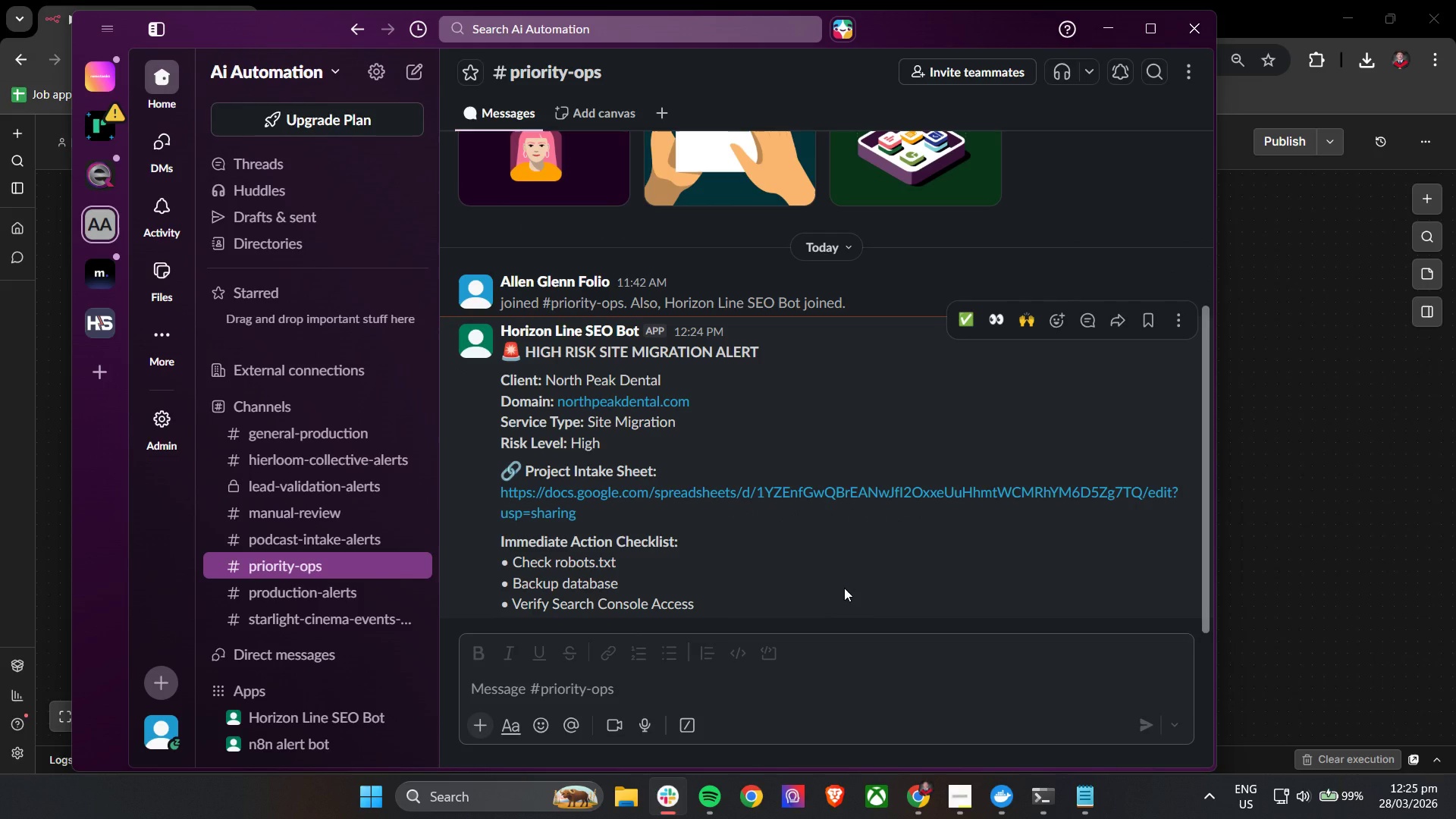 
wait(18.06)
 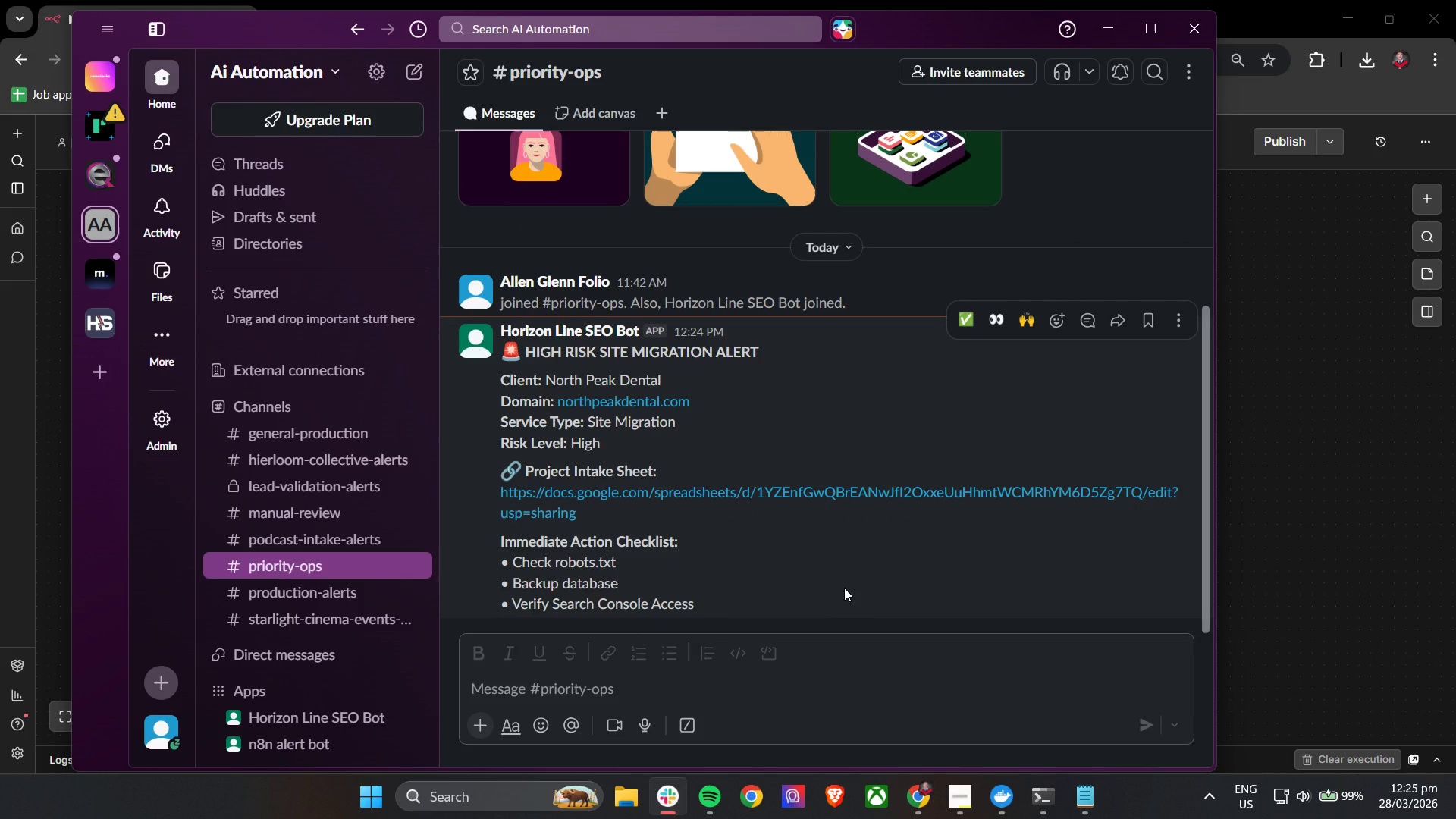 
scroll: coordinate [824, 595], scroll_direction: down, amount: 1.0
 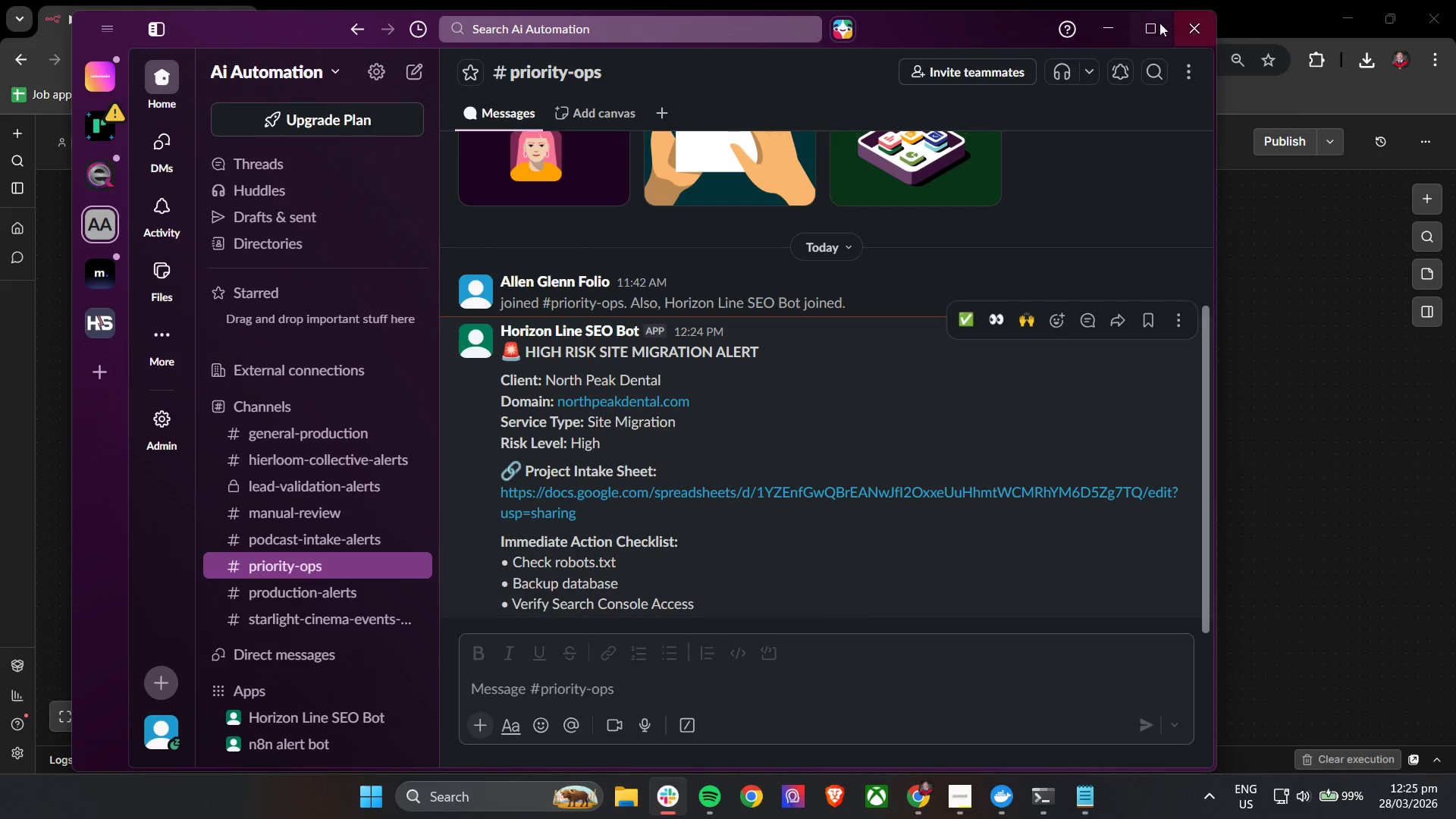 
left_click([1111, 26])
 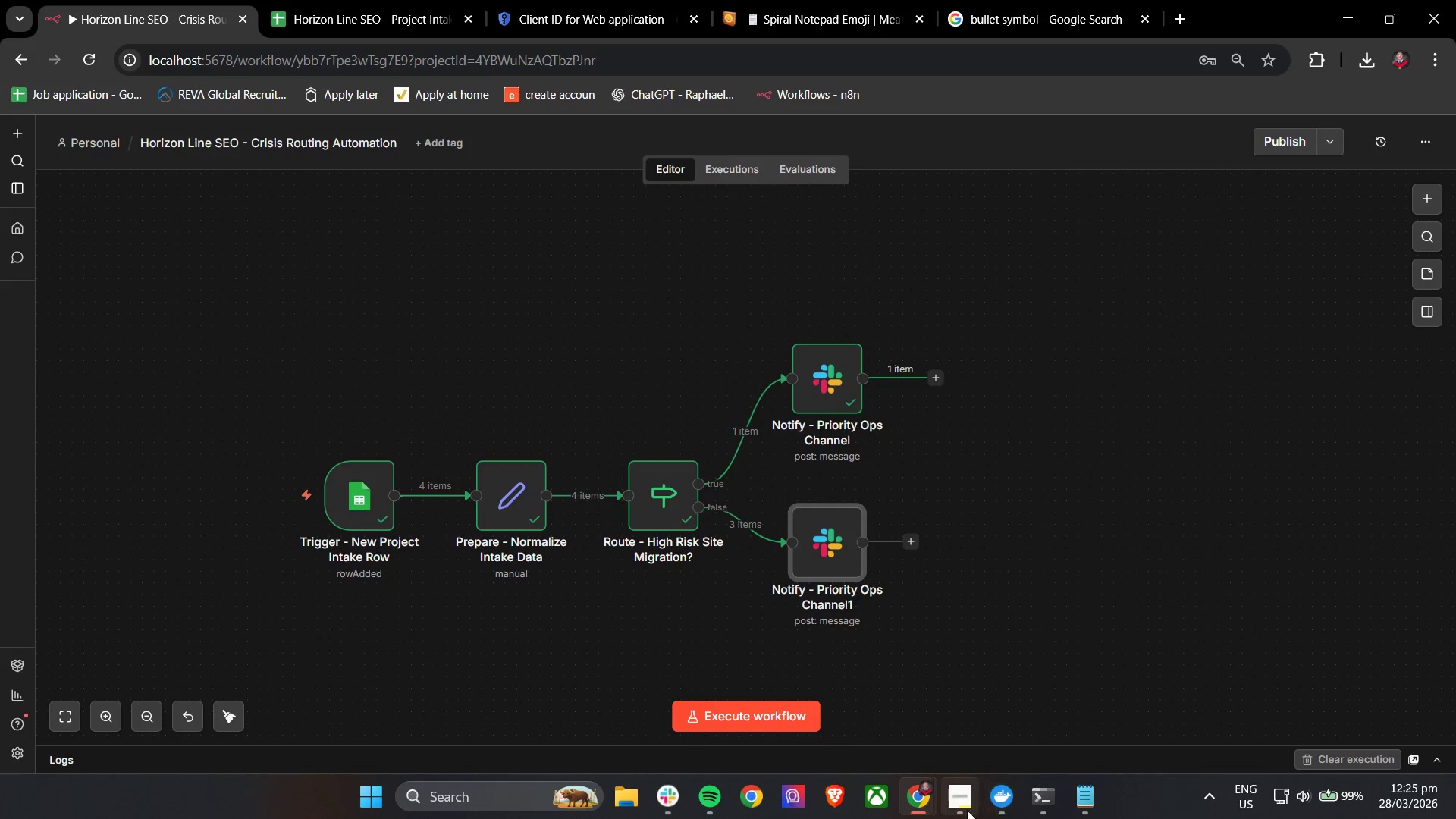 
left_click([961, 805])